 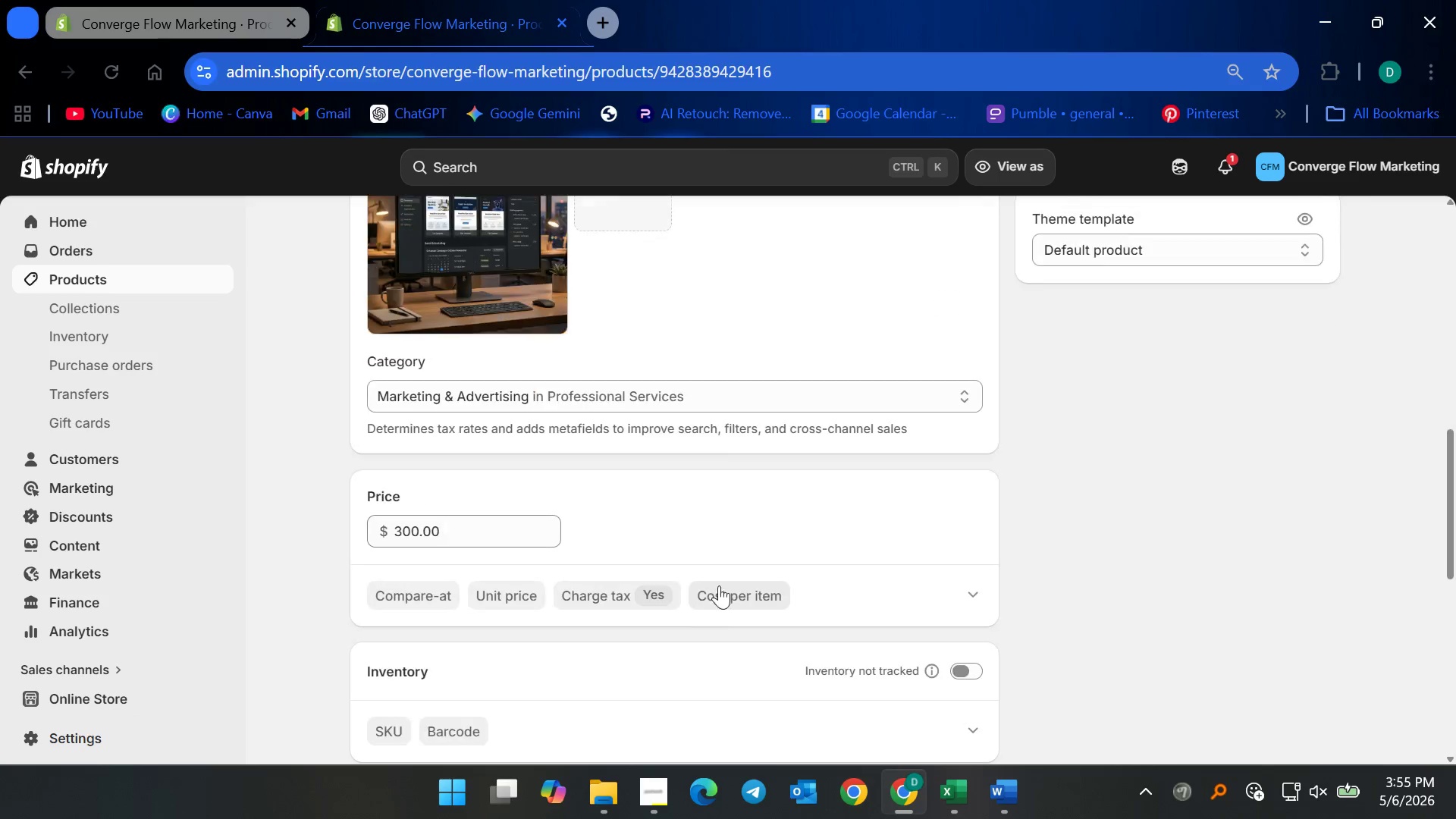 
scroll: coordinate [701, 548], scroll_direction: down, amount: 5.0
 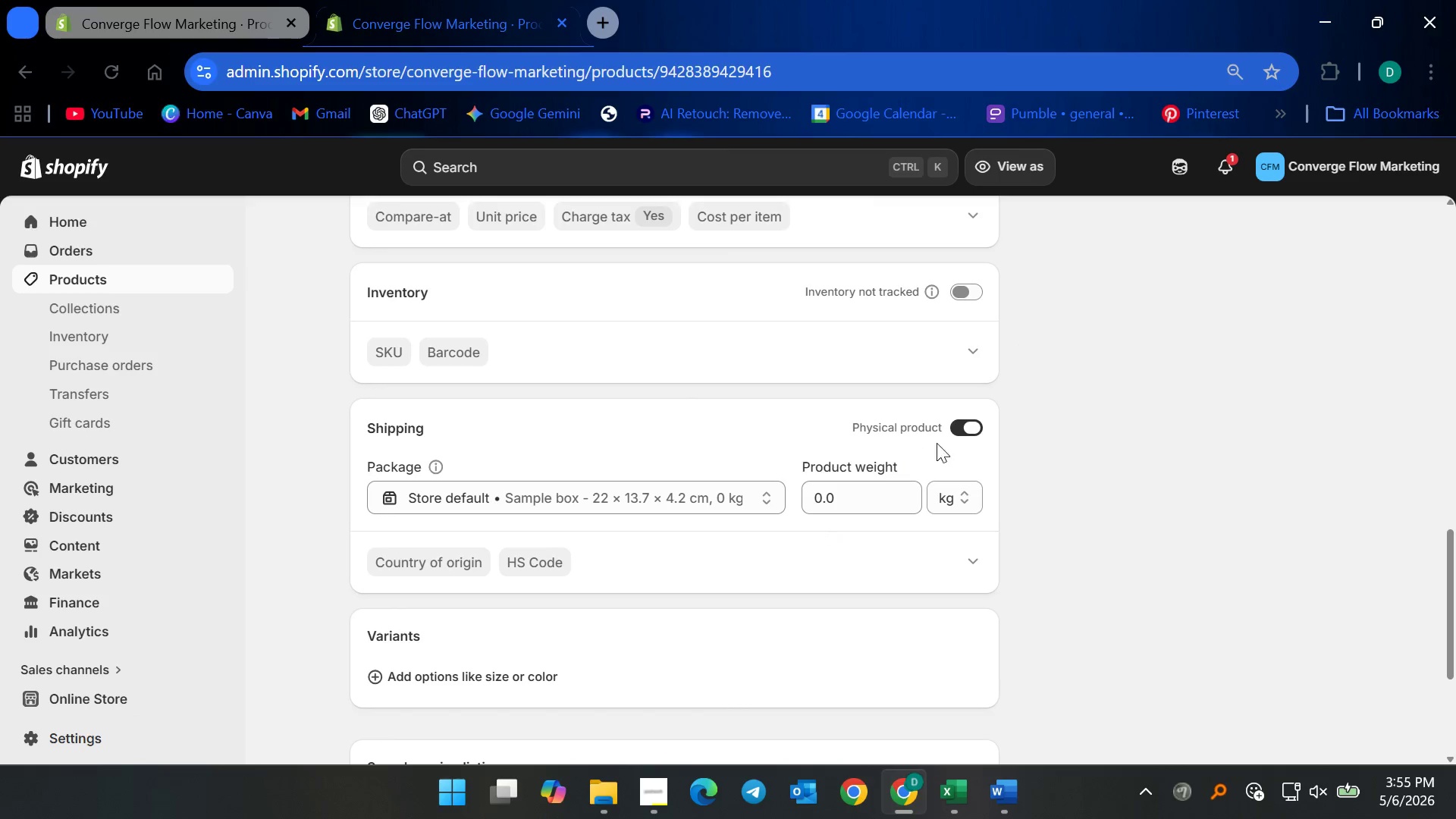 
left_click([968, 425])
 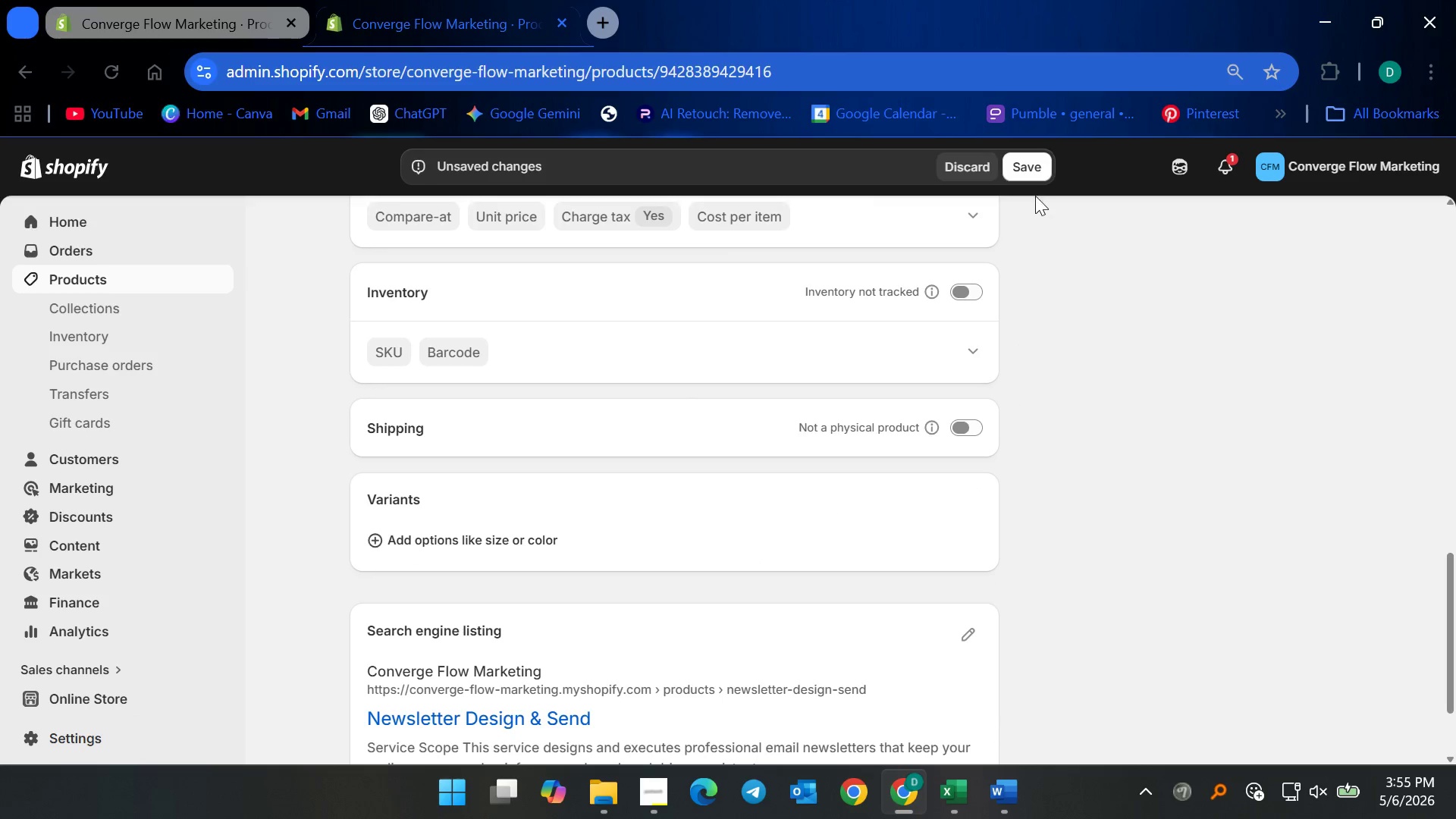 
left_click([1029, 151])
 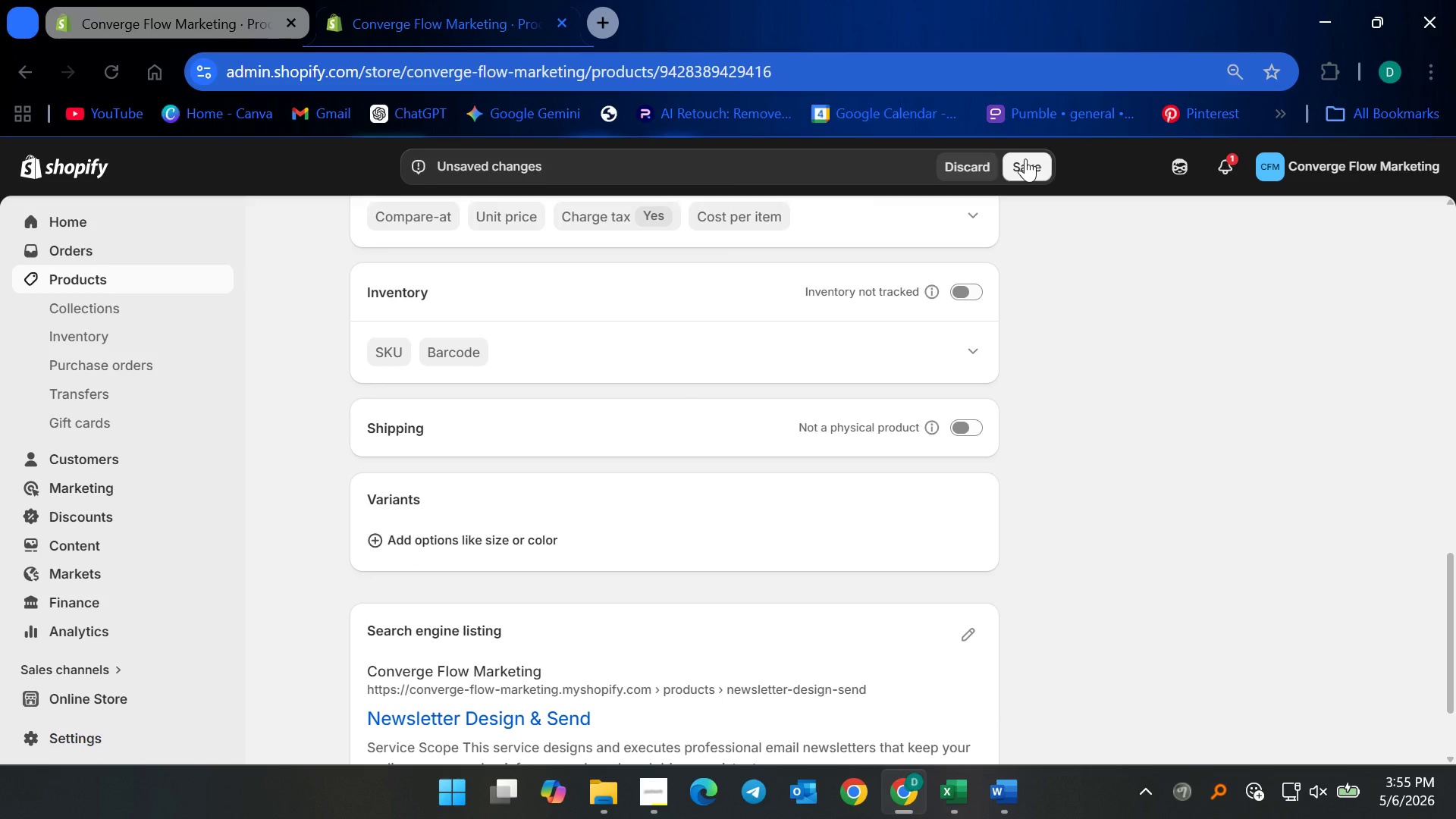 
left_click([1025, 158])
 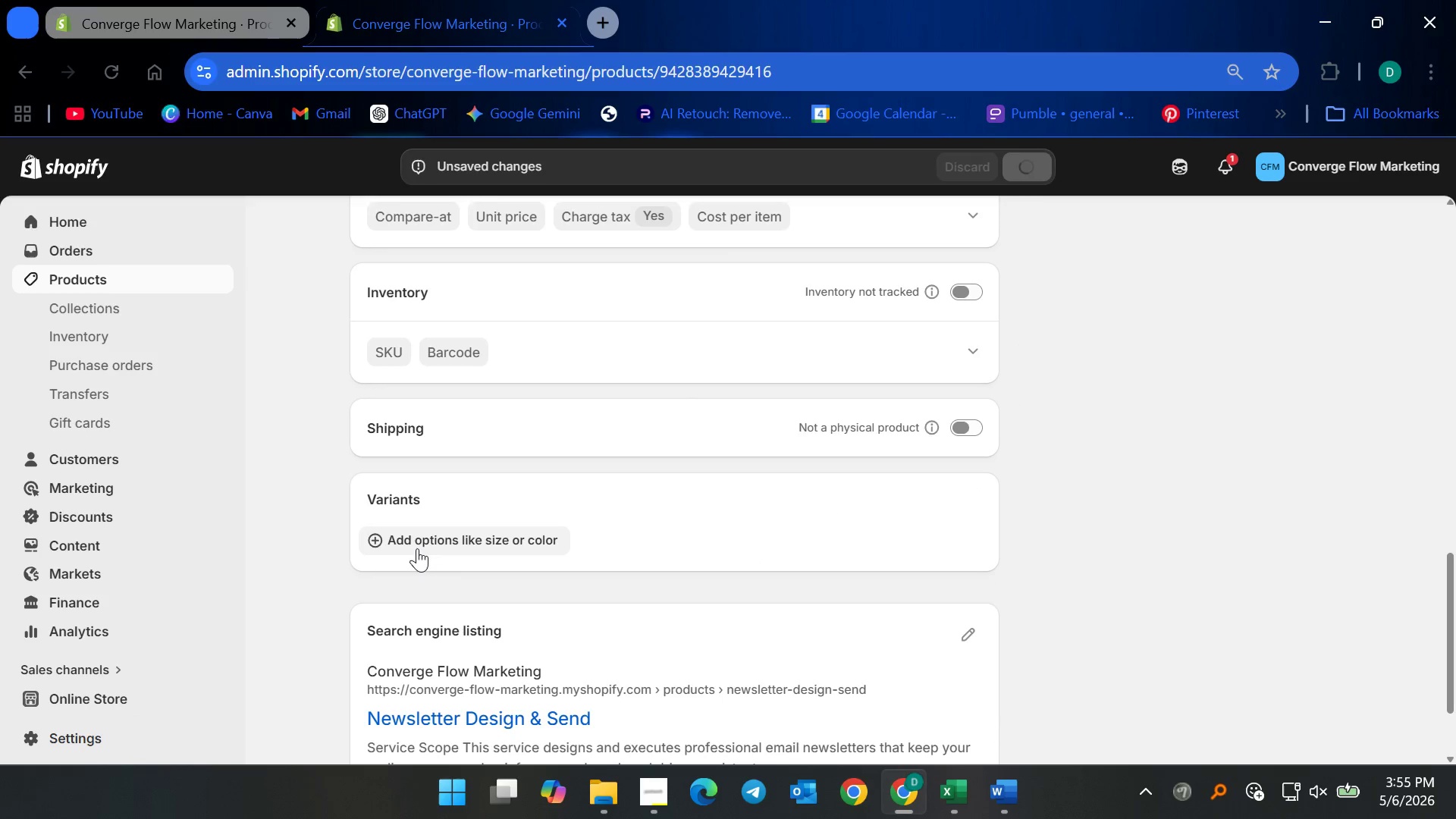 
left_click([417, 548])
 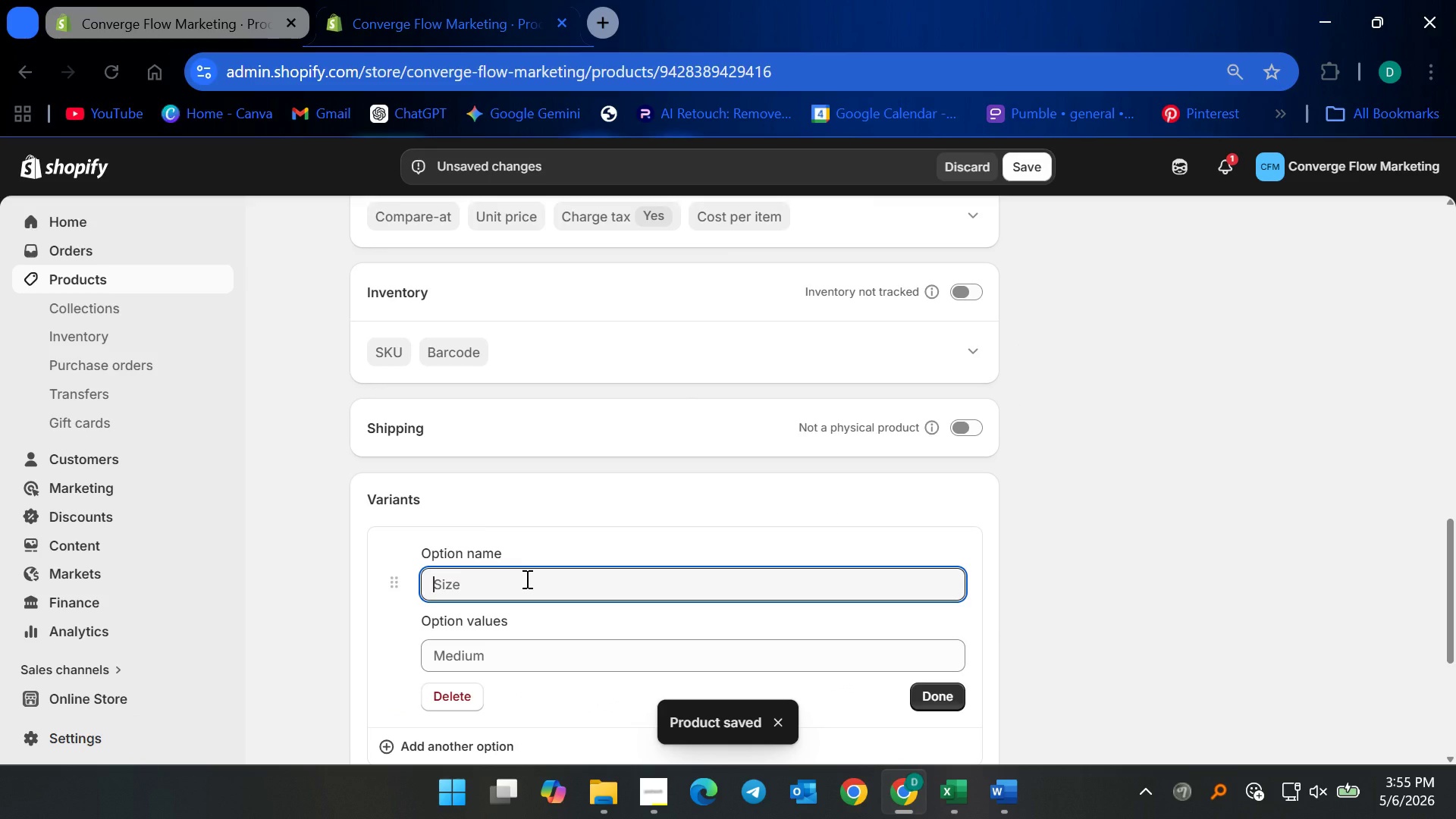 
type(Service Package)
 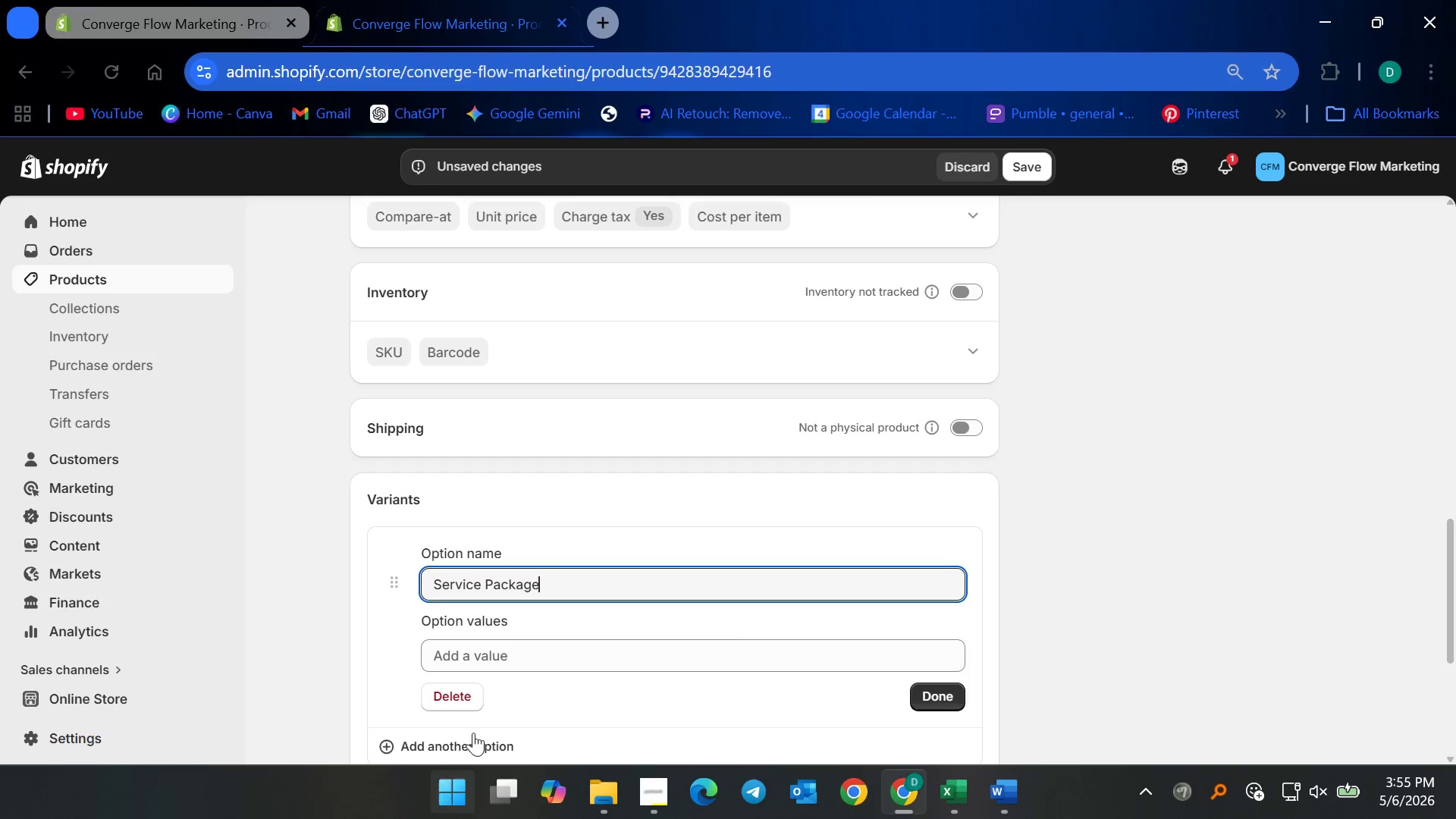 
left_click([532, 661])
 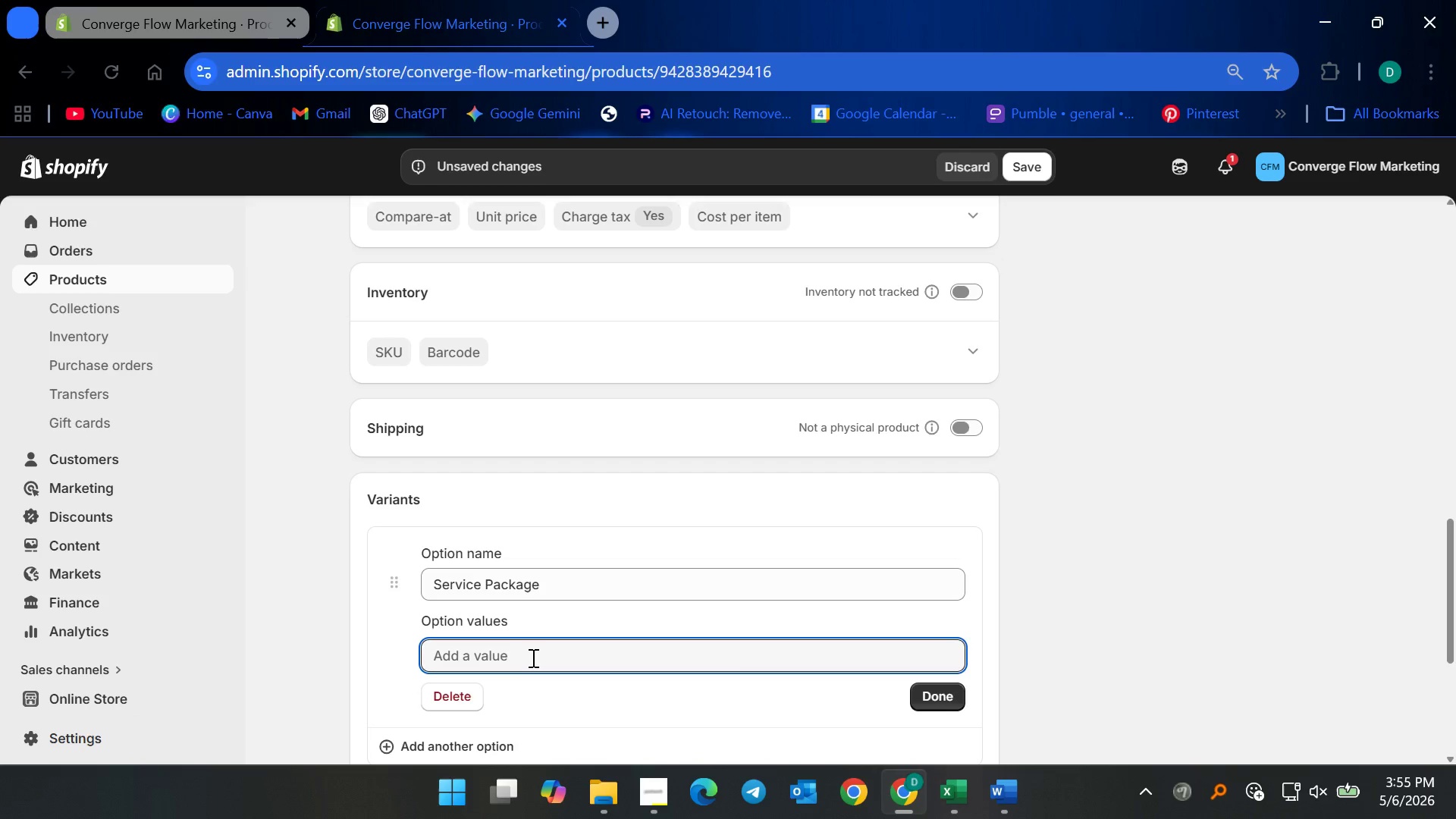 
type(CFM-EMAIL-NEWS)
 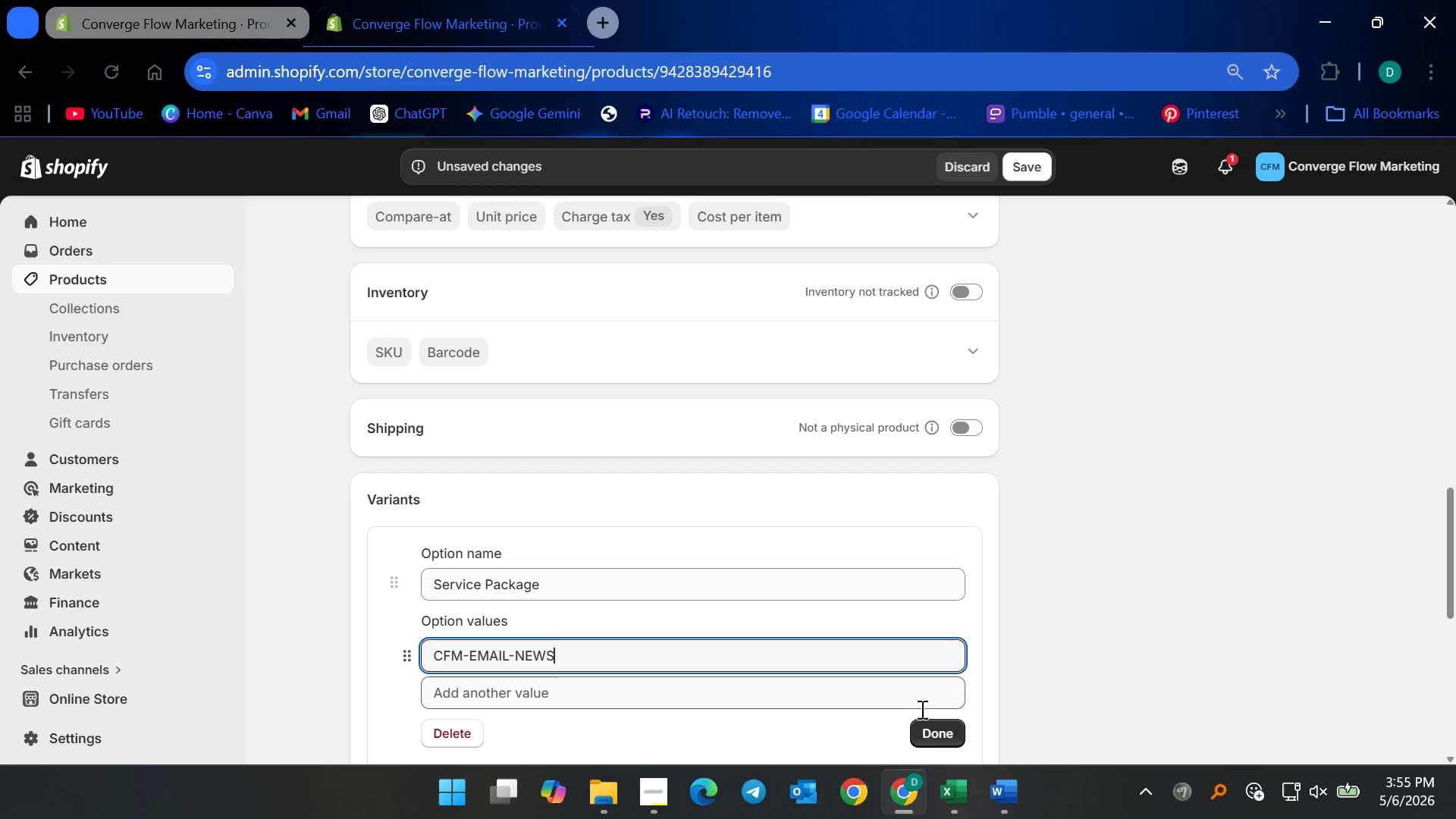 
left_click([937, 731])
 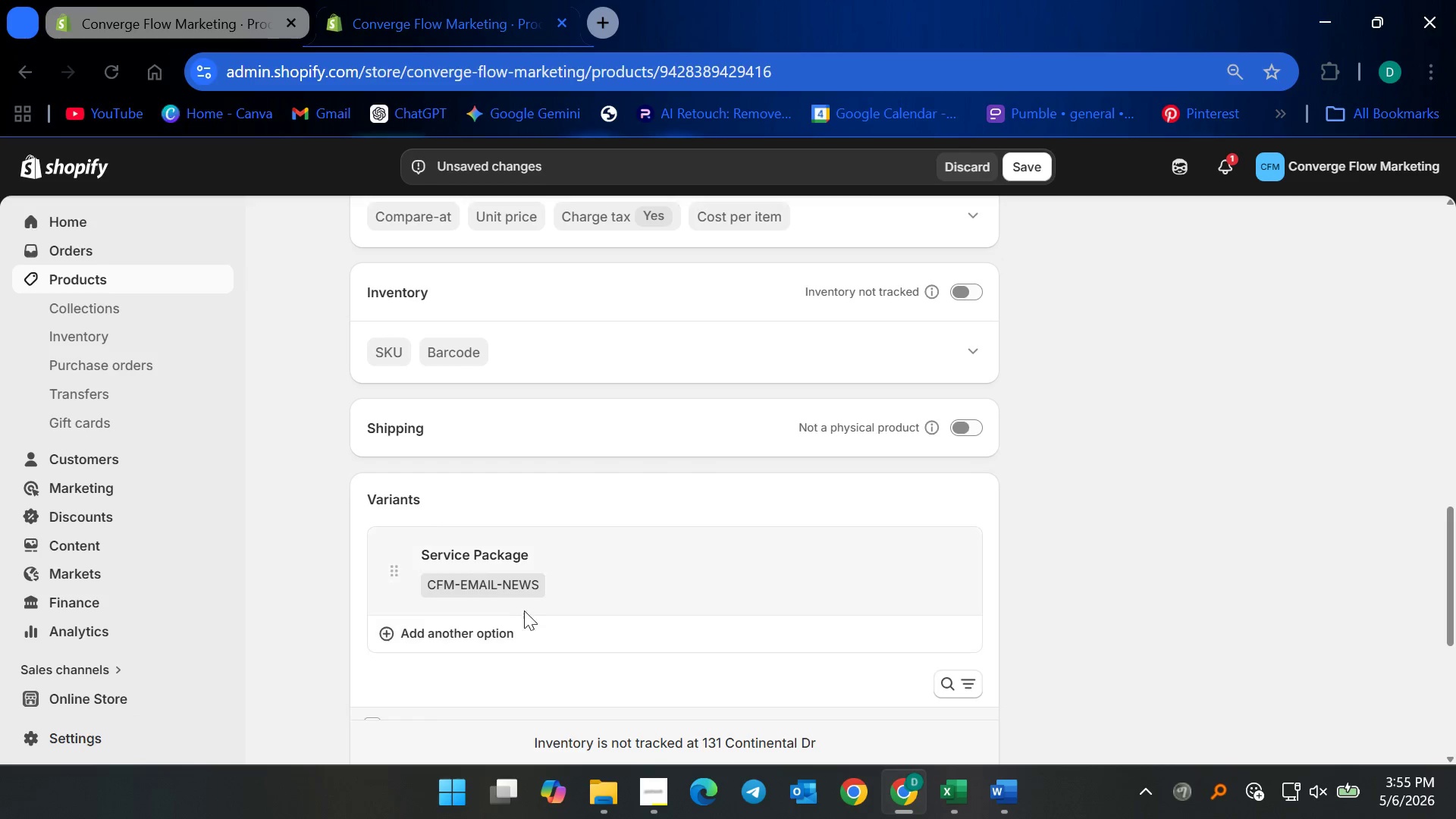 
scroll: coordinate [770, 557], scroll_direction: down, amount: 2.0
 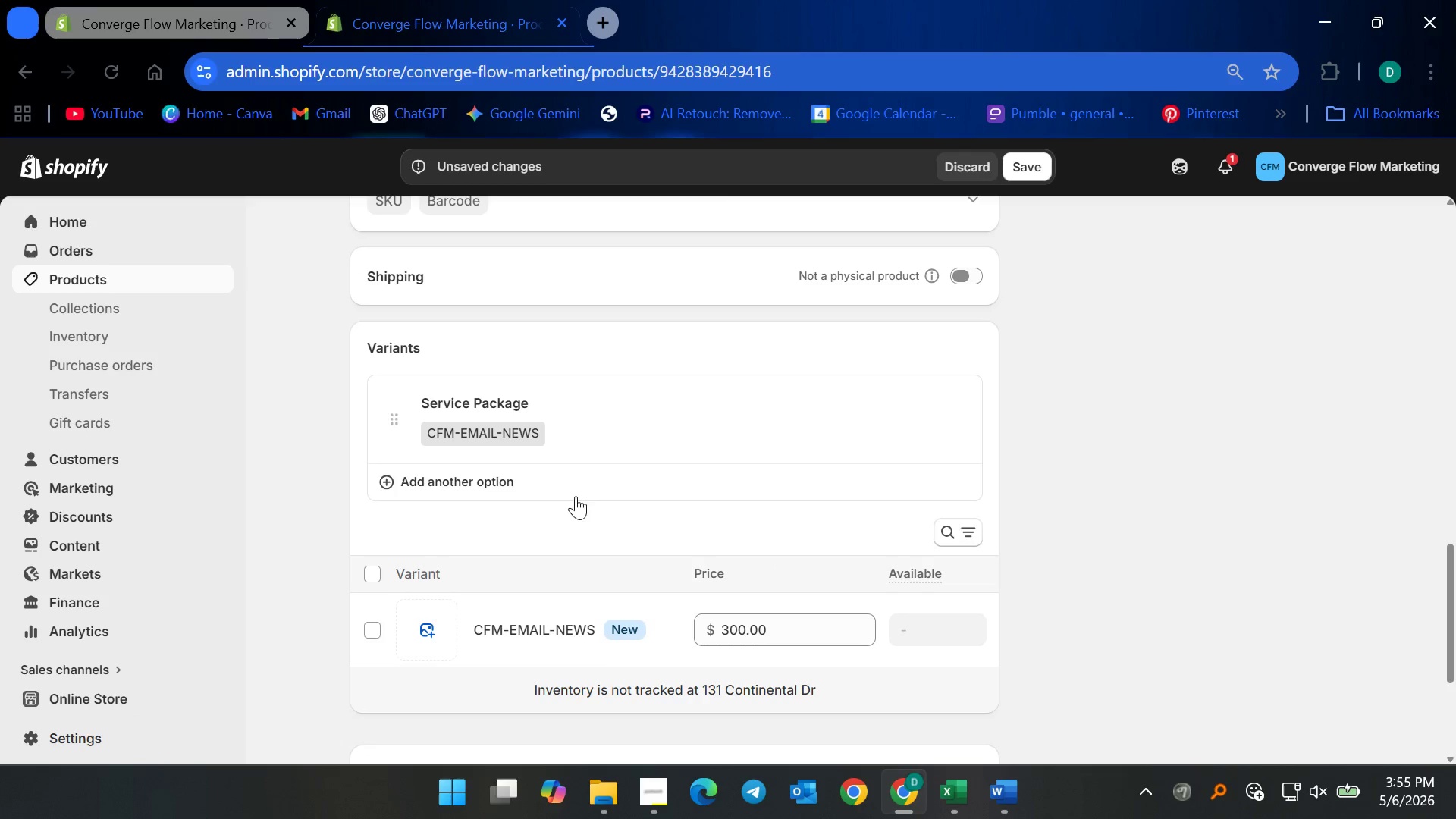 
left_click([492, 413])
 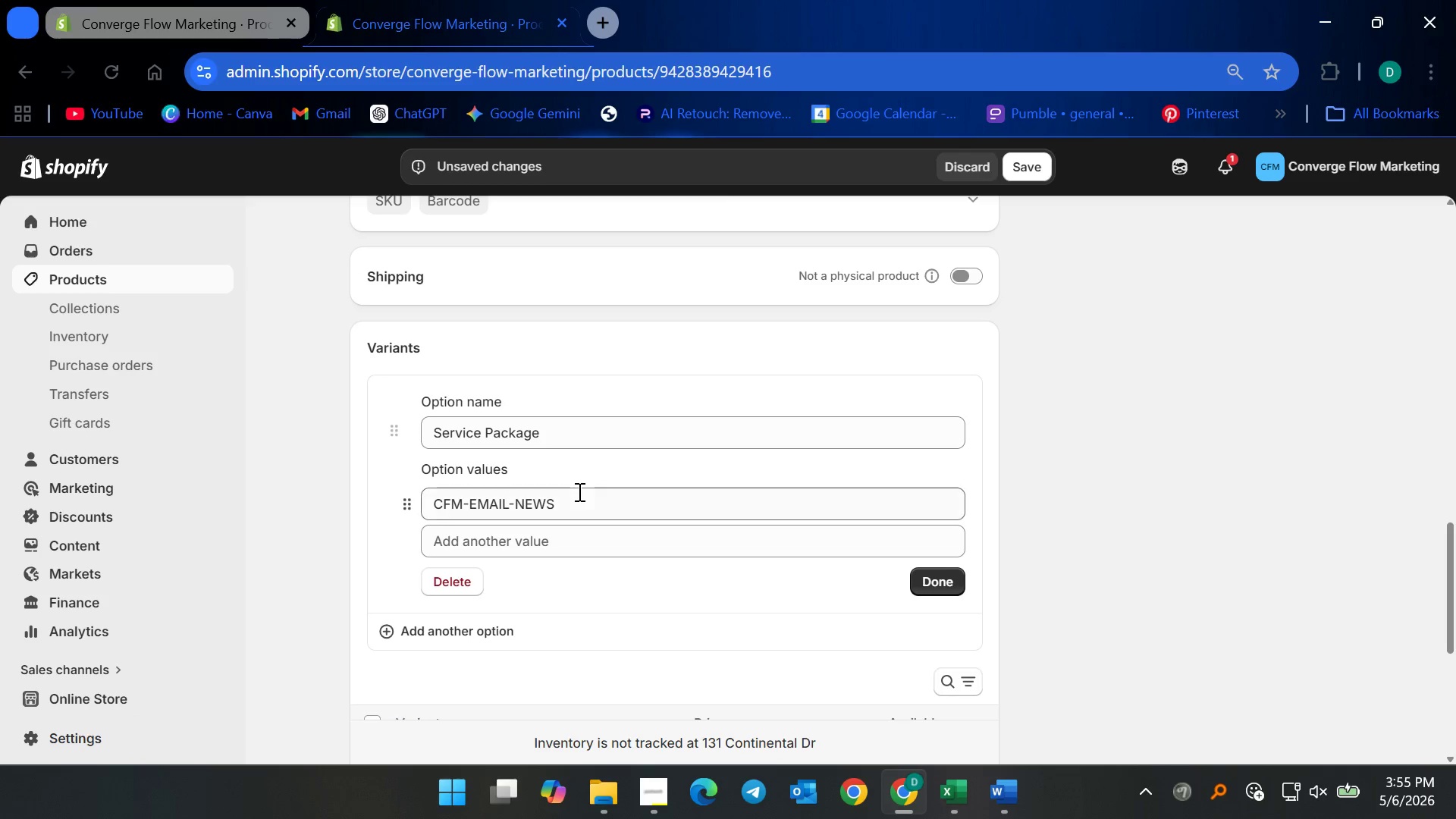 
left_click_drag(start_coordinate=[573, 510], to_coordinate=[331, 510])
 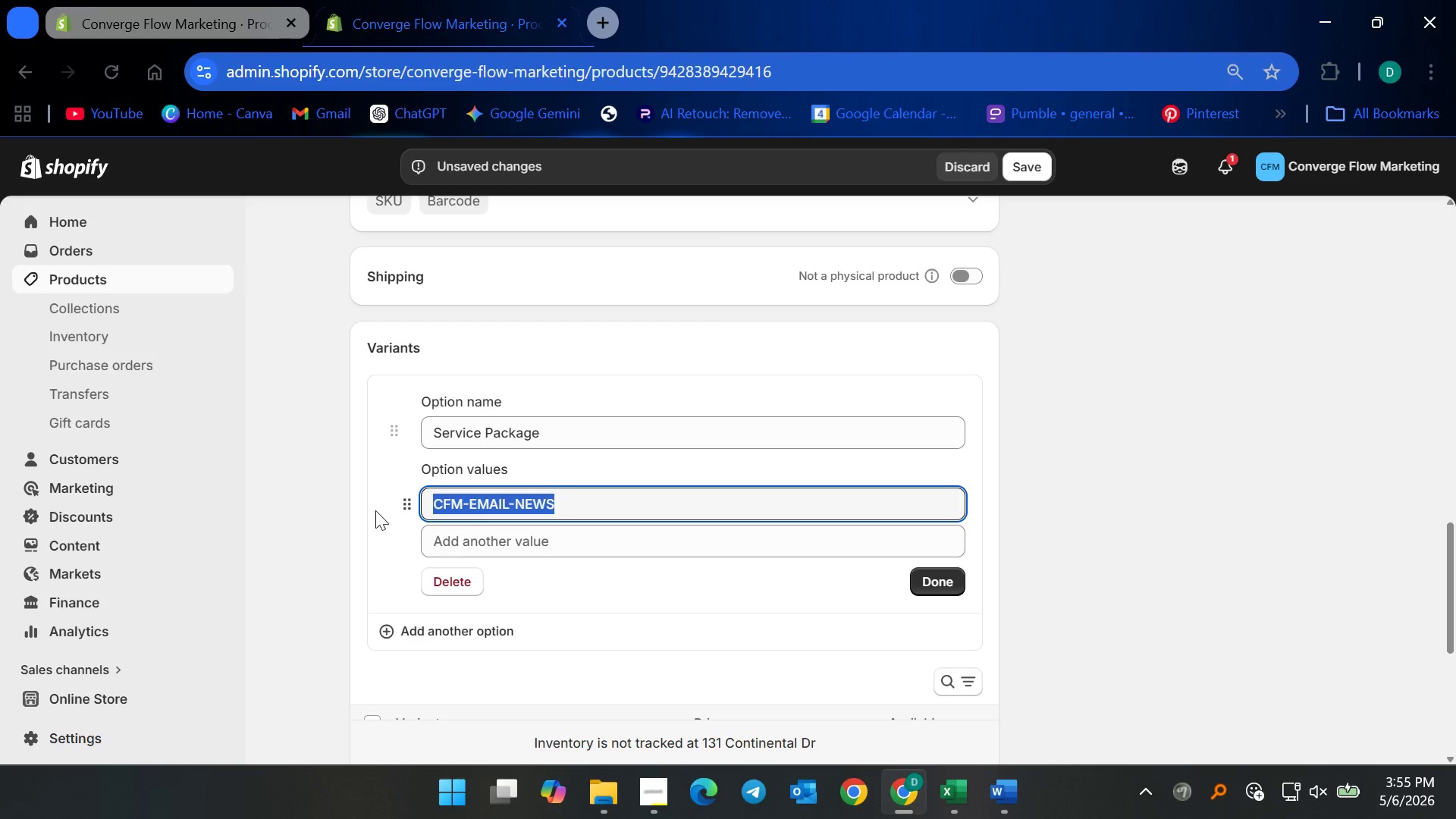 
key(Control+X)
 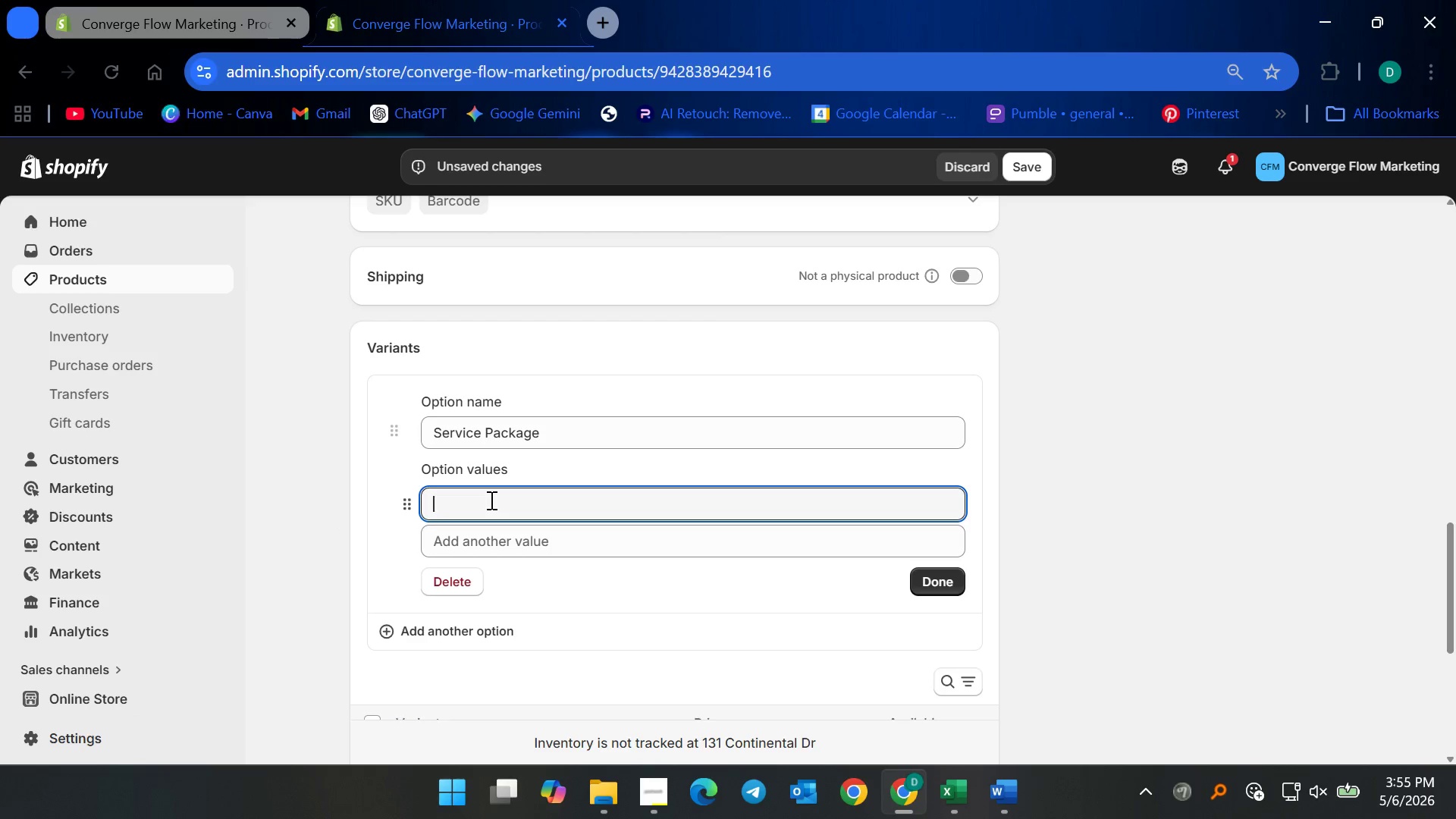 
type(c)
key(Backspace)
type(Campaign Send)
 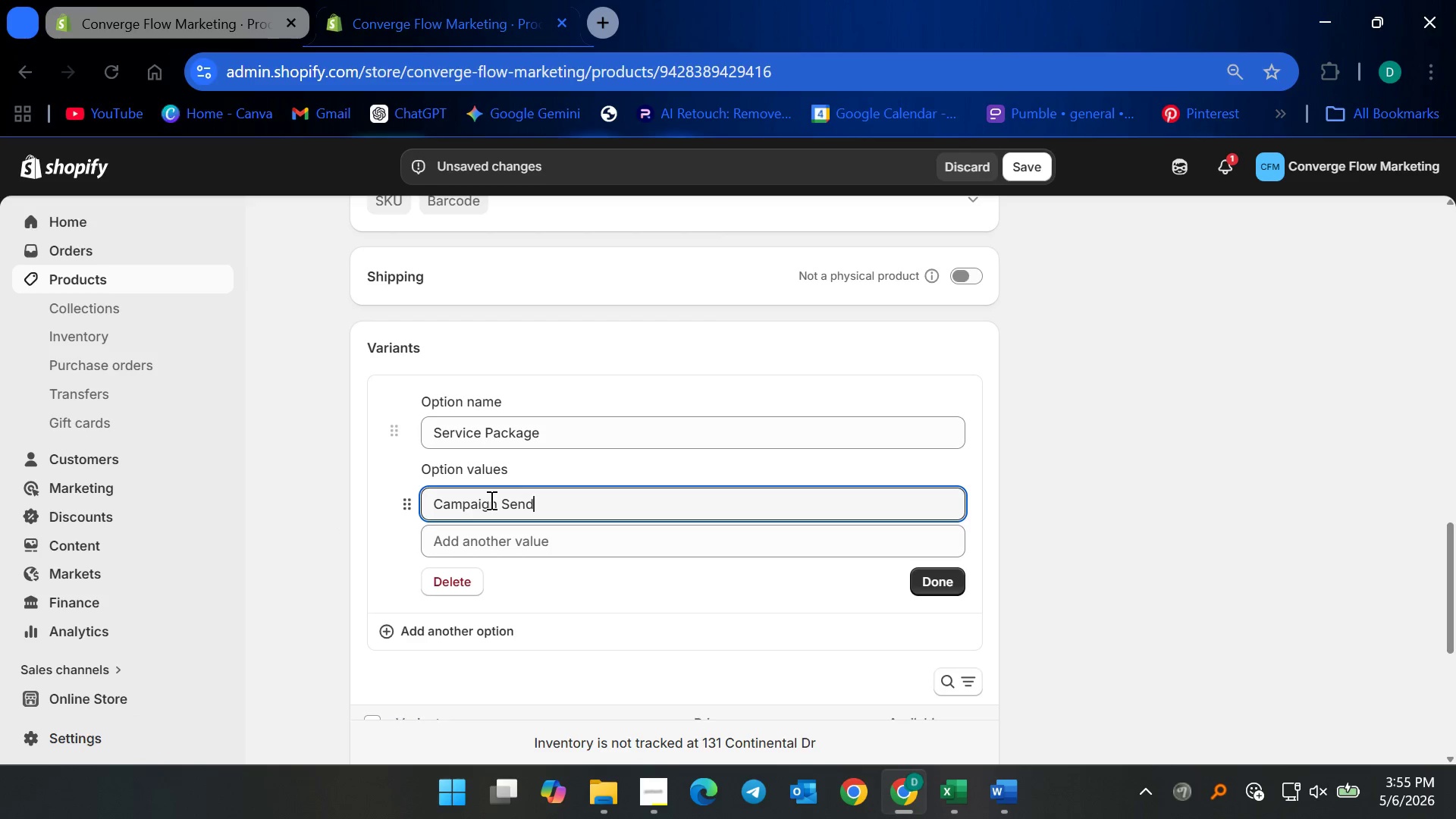 
scroll: coordinate [556, 608], scroll_direction: up, amount: 5.0
 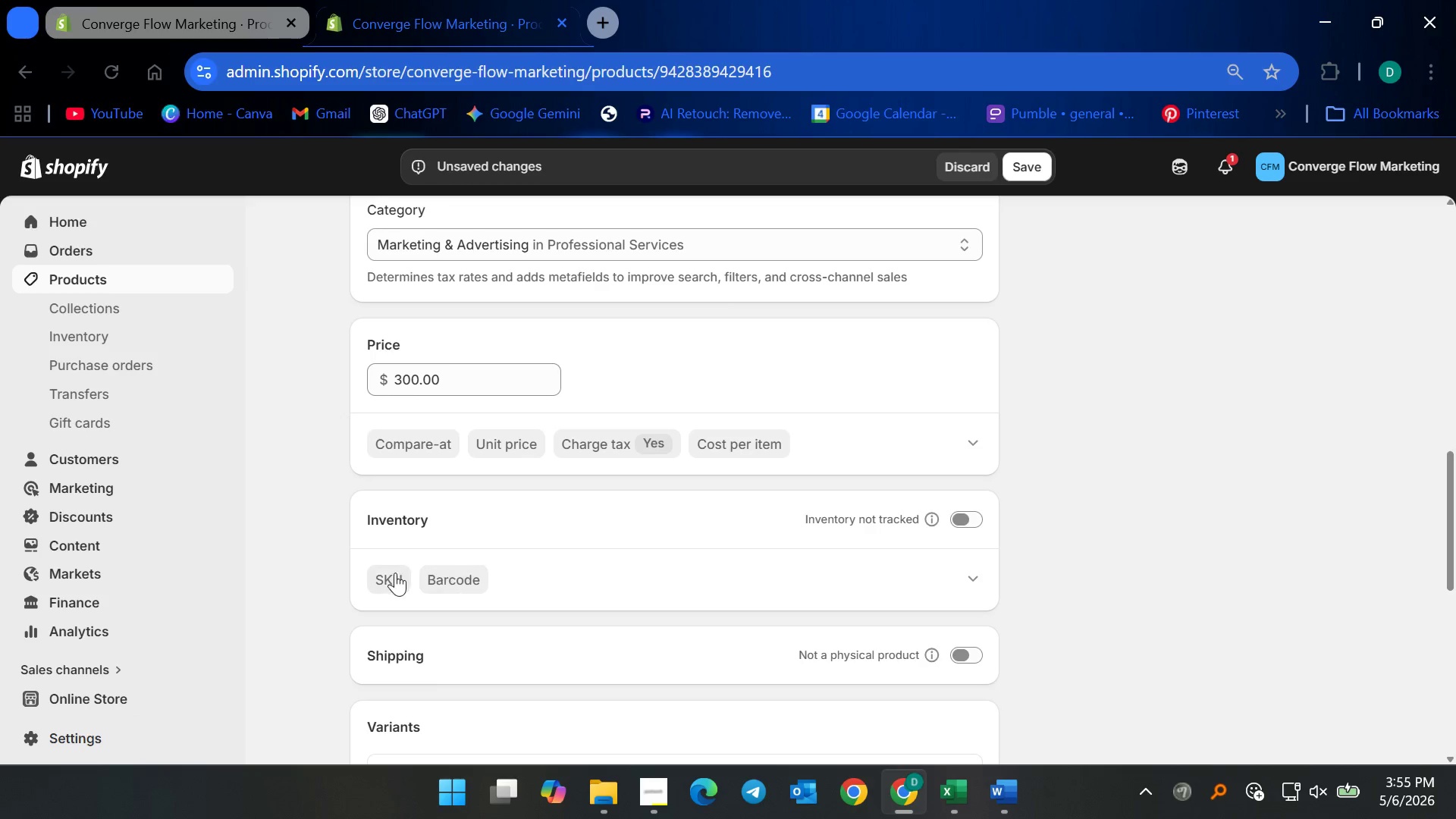 
left_click([380, 573])
 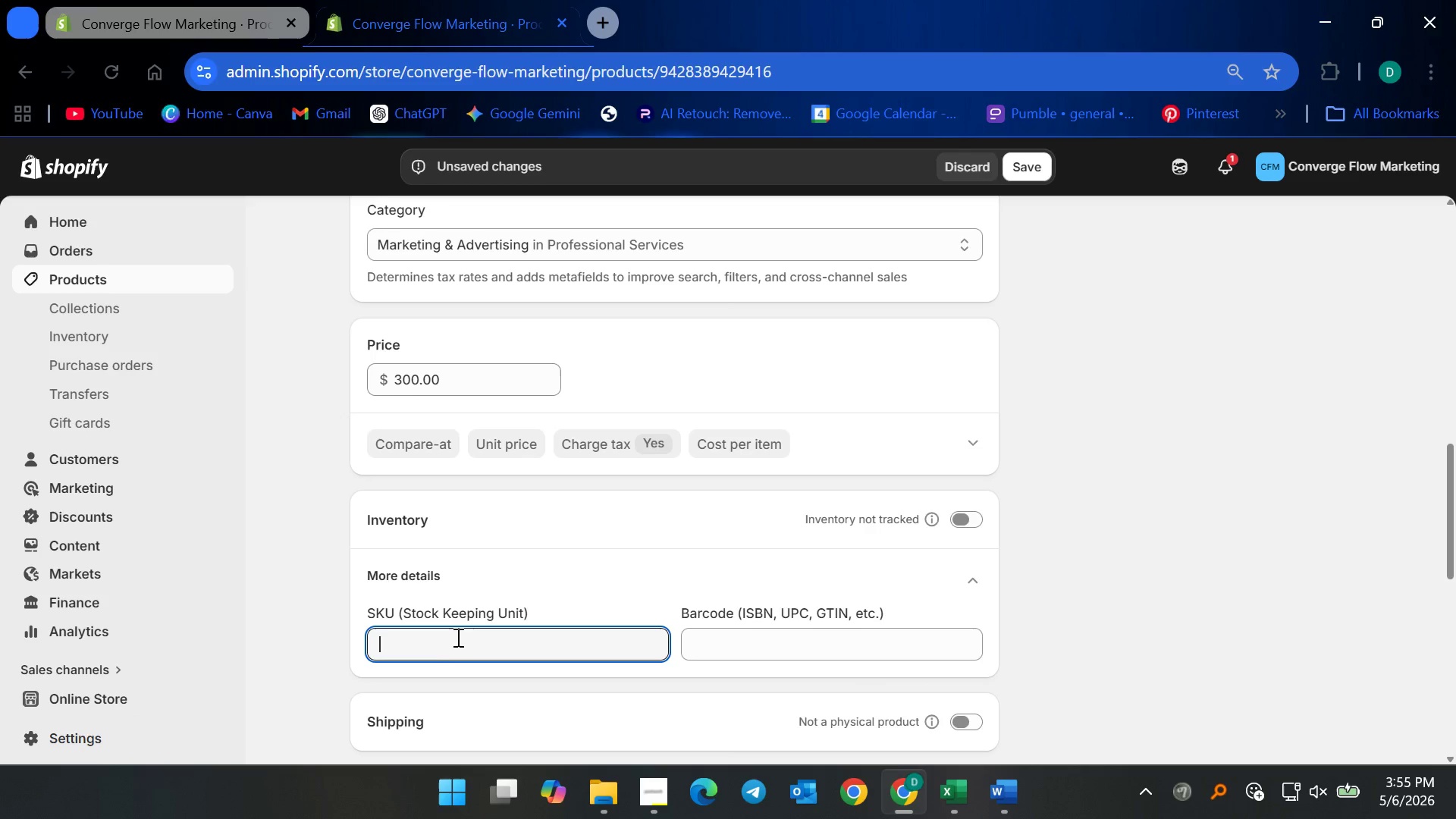 
left_click([443, 654])
 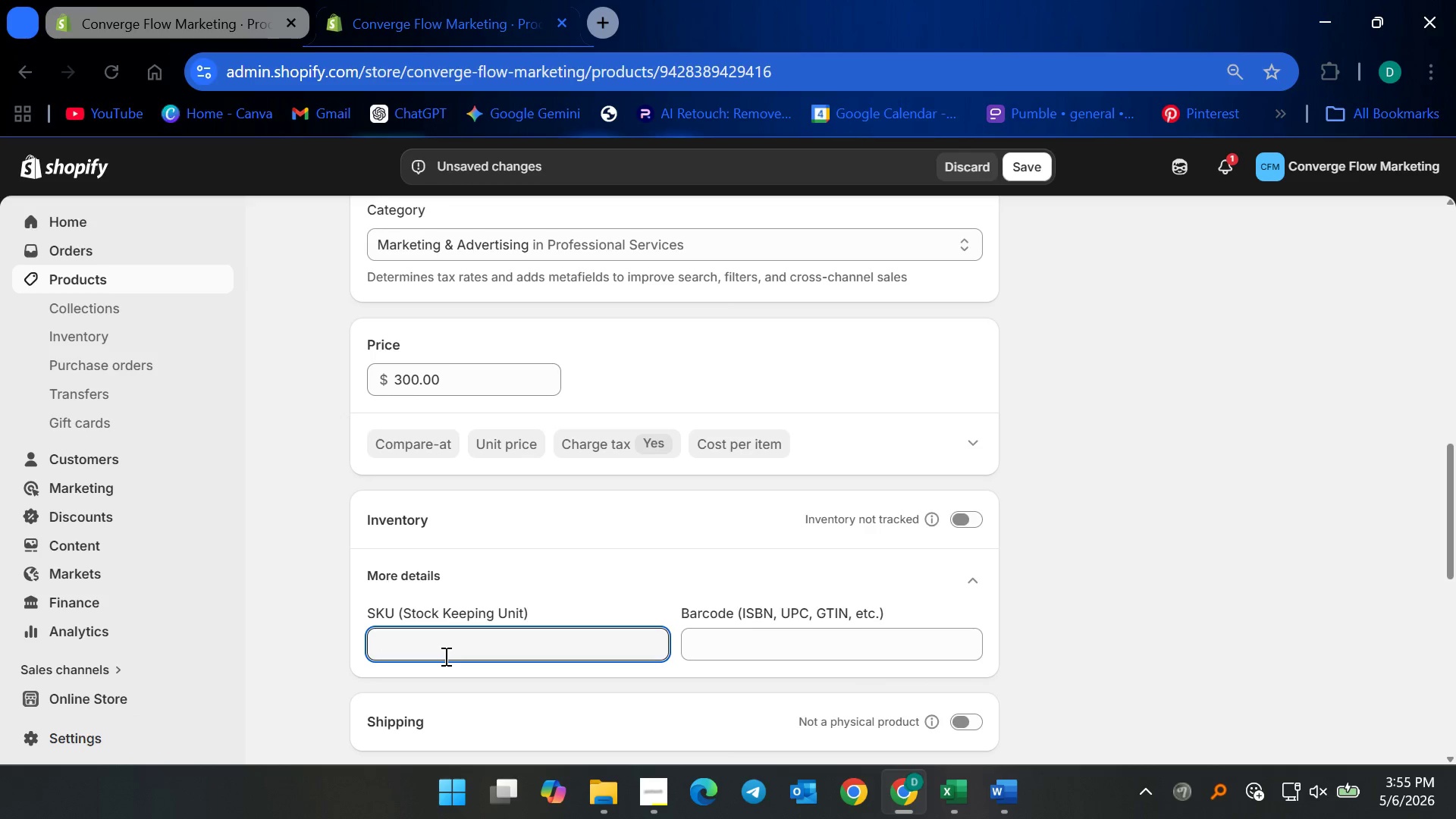 
key(Control+V)
 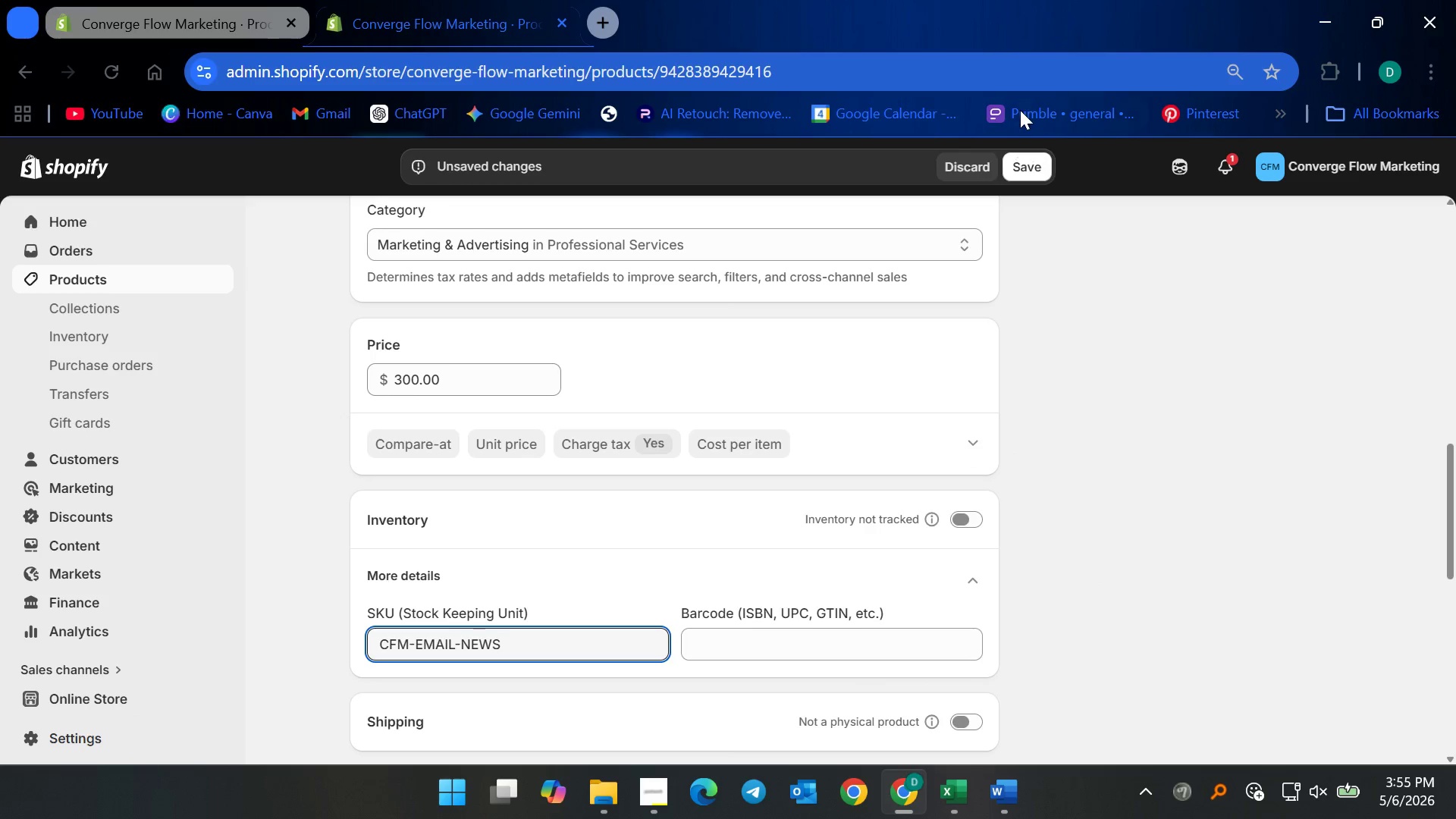 
left_click([1020, 152])
 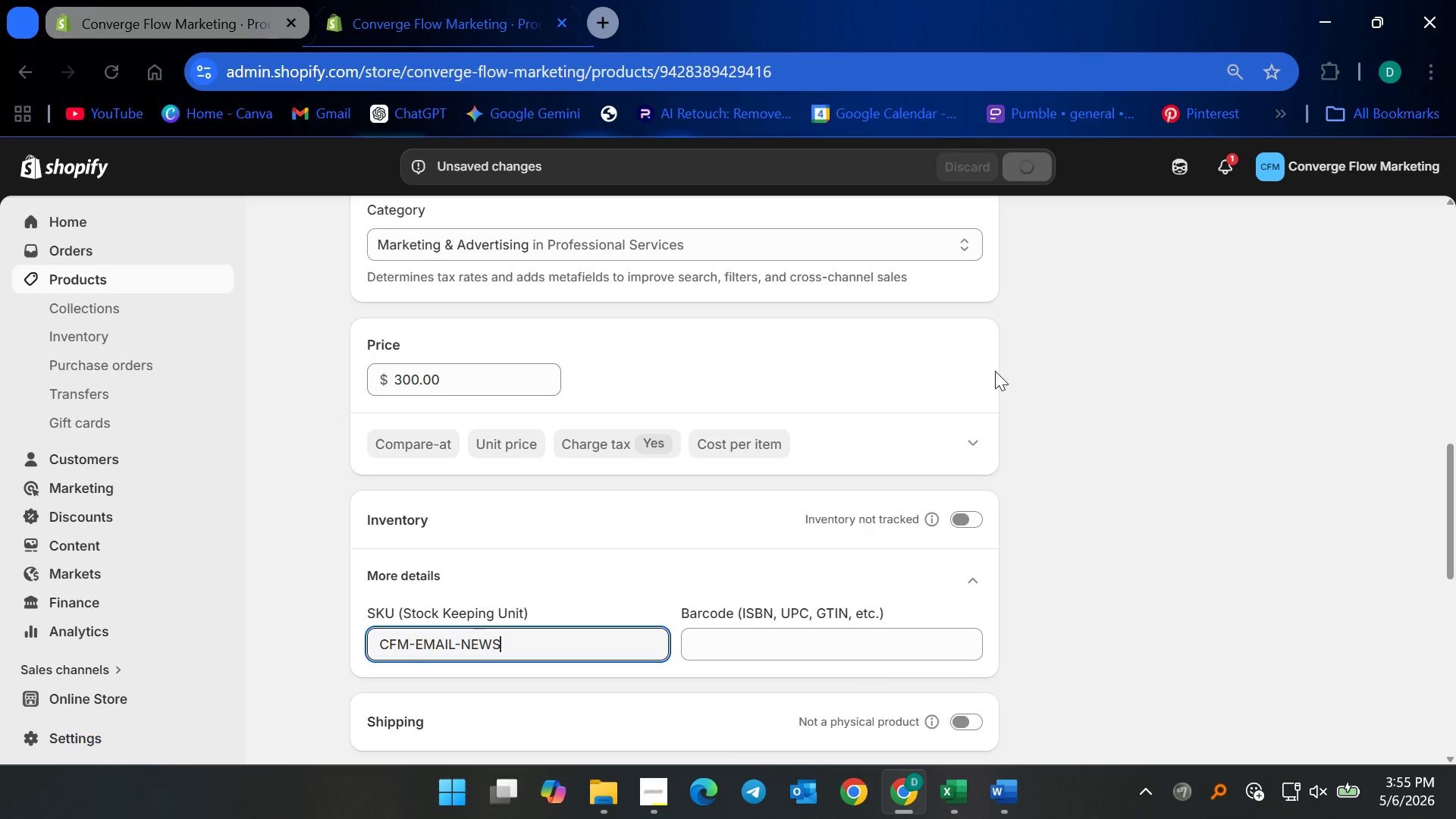 
scroll: coordinate [628, 500], scroll_direction: down, amount: 8.0
 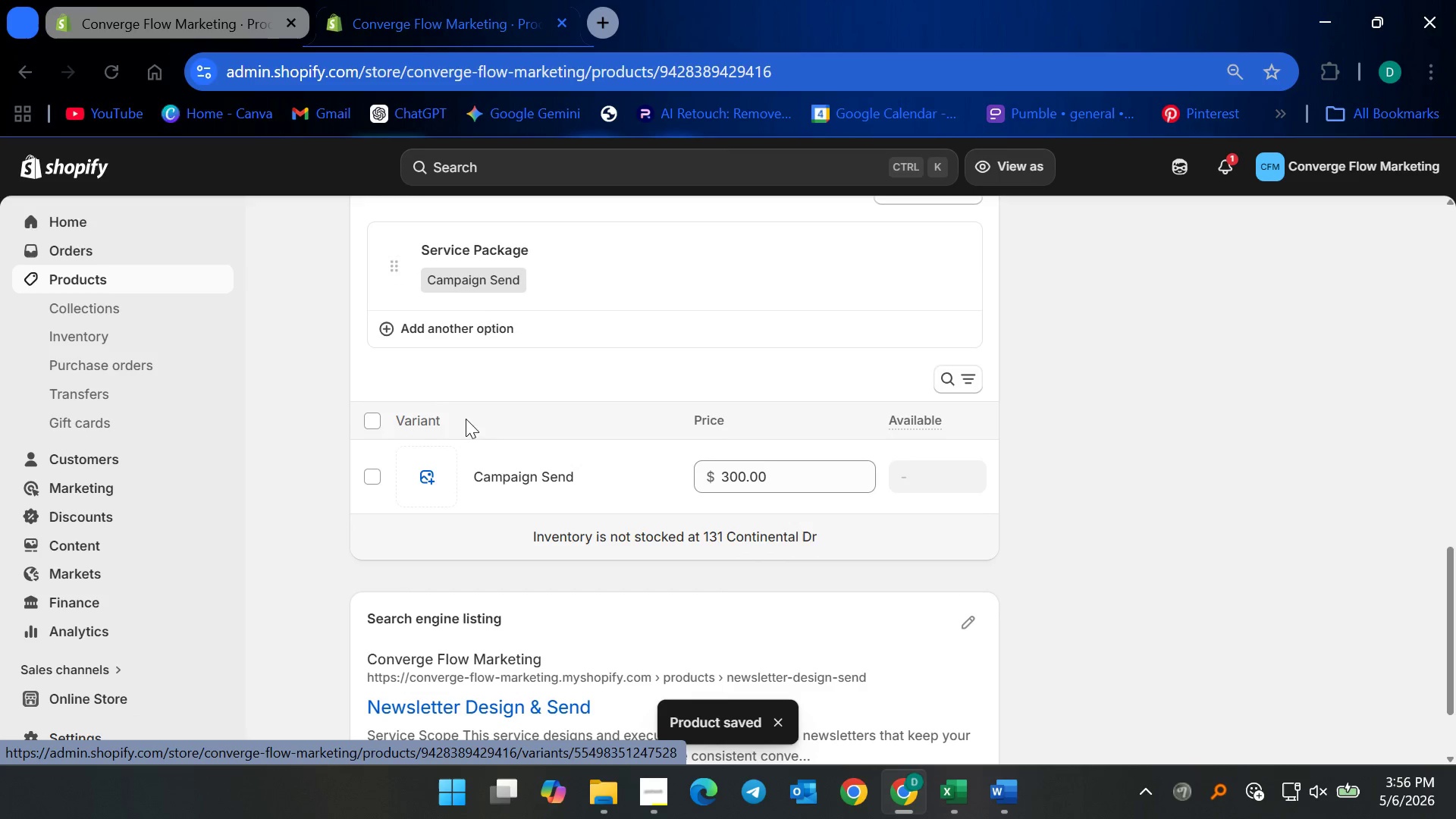 
left_click([115, 270])
 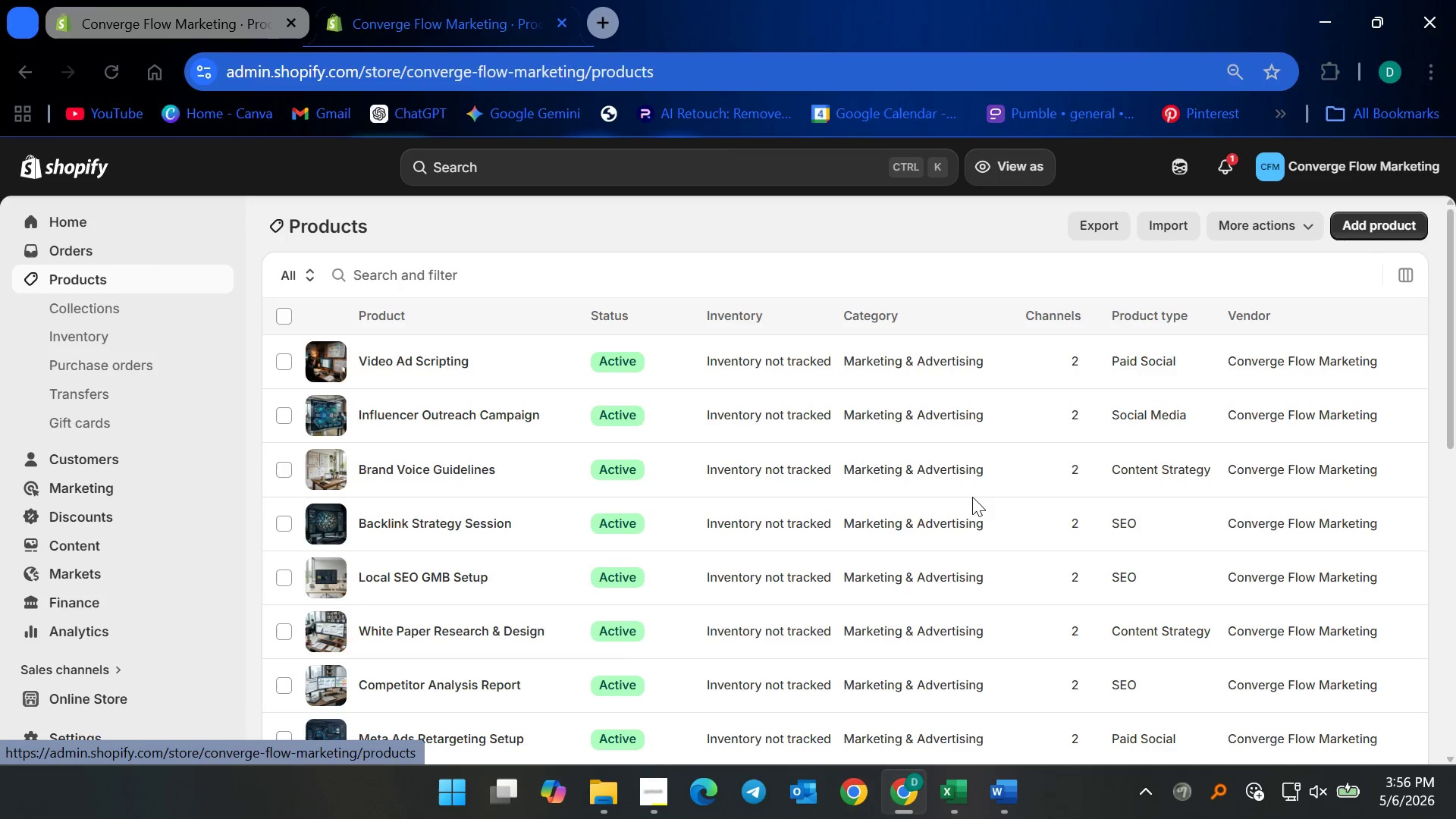 
scroll: coordinate [517, 552], scroll_direction: down, amount: 4.0
 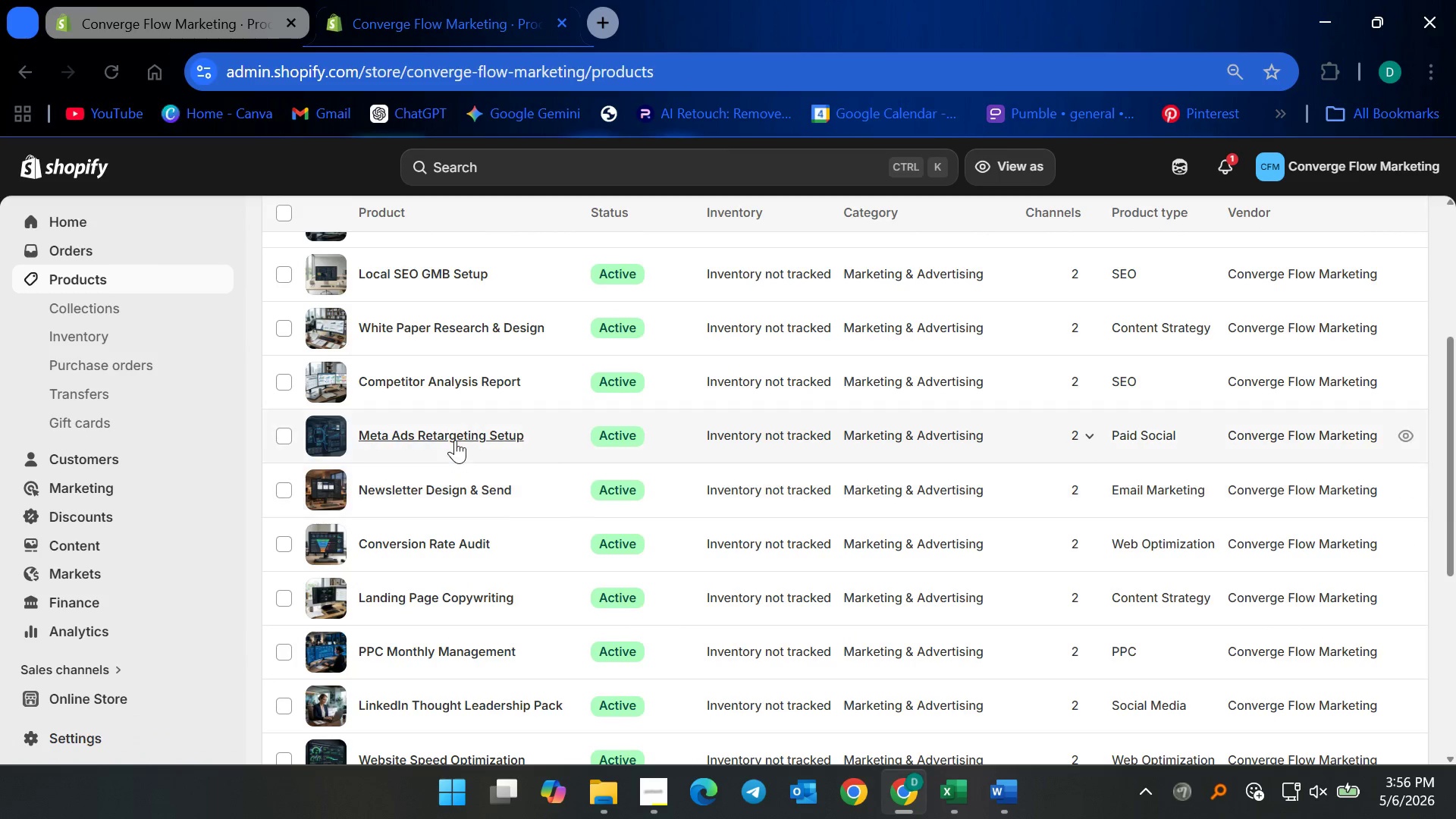 
left_click([455, 440])
 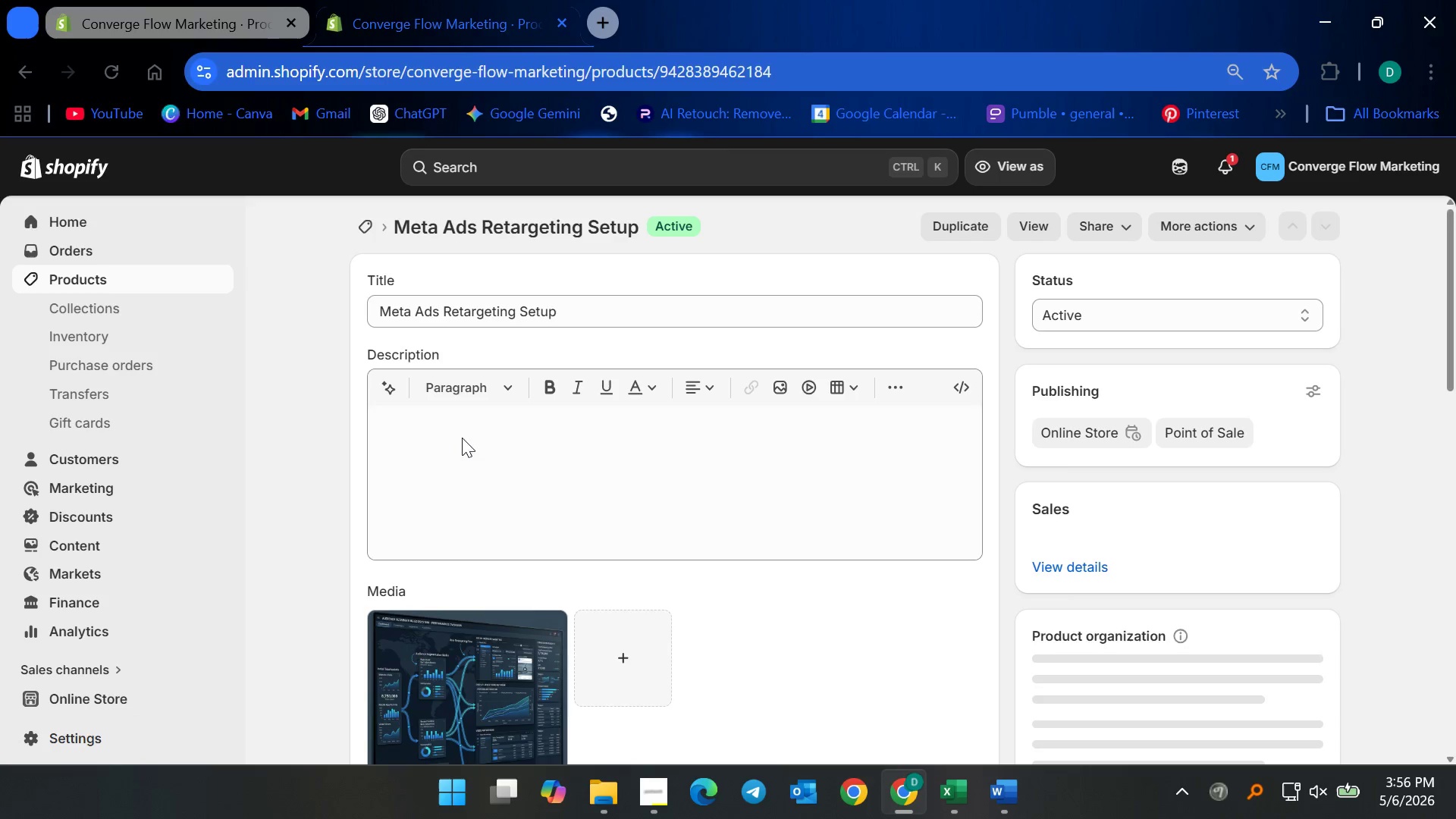 
scroll: coordinate [613, 493], scroll_direction: down, amount: 15.0
 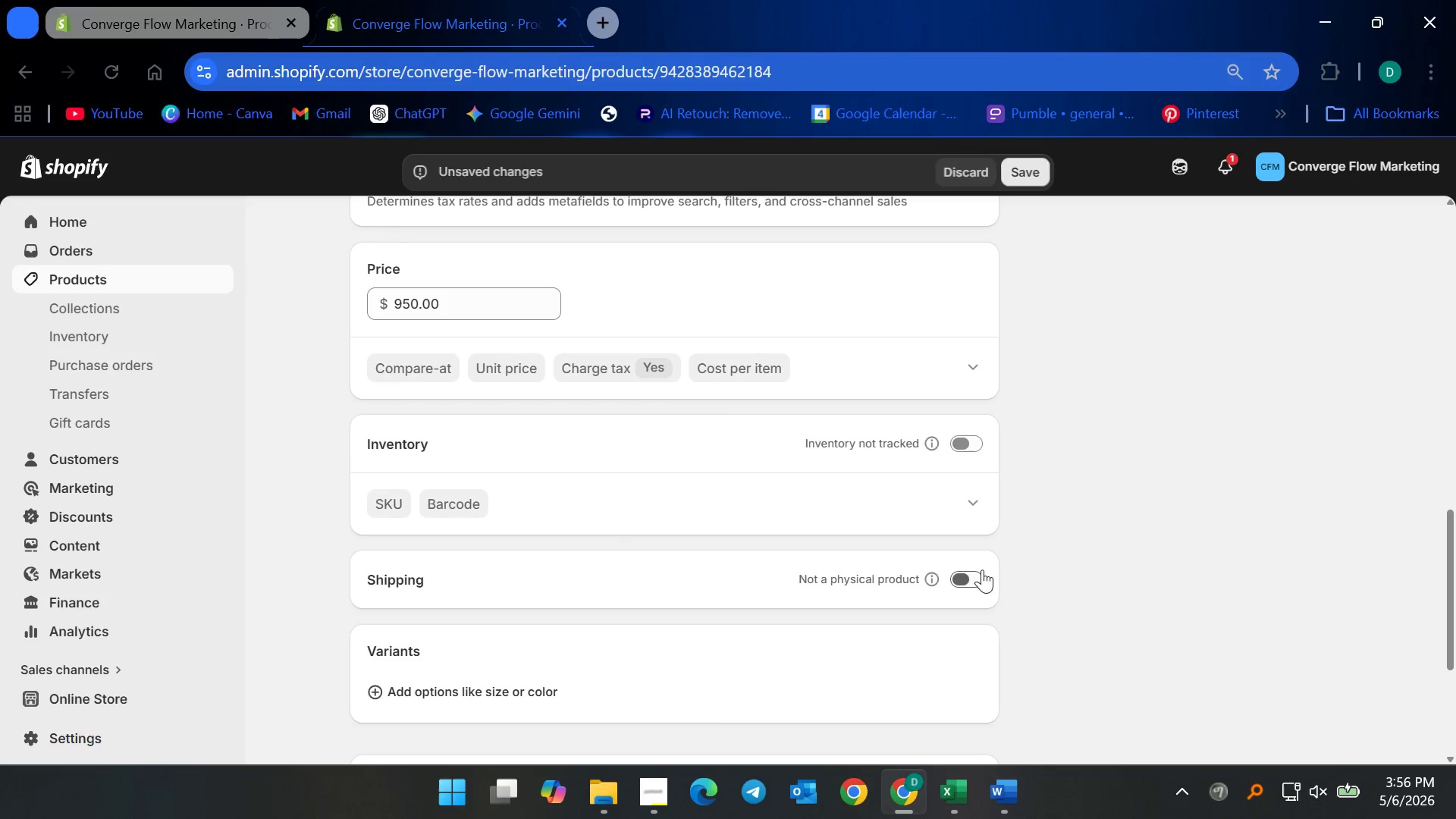 
left_click([1036, 171])
 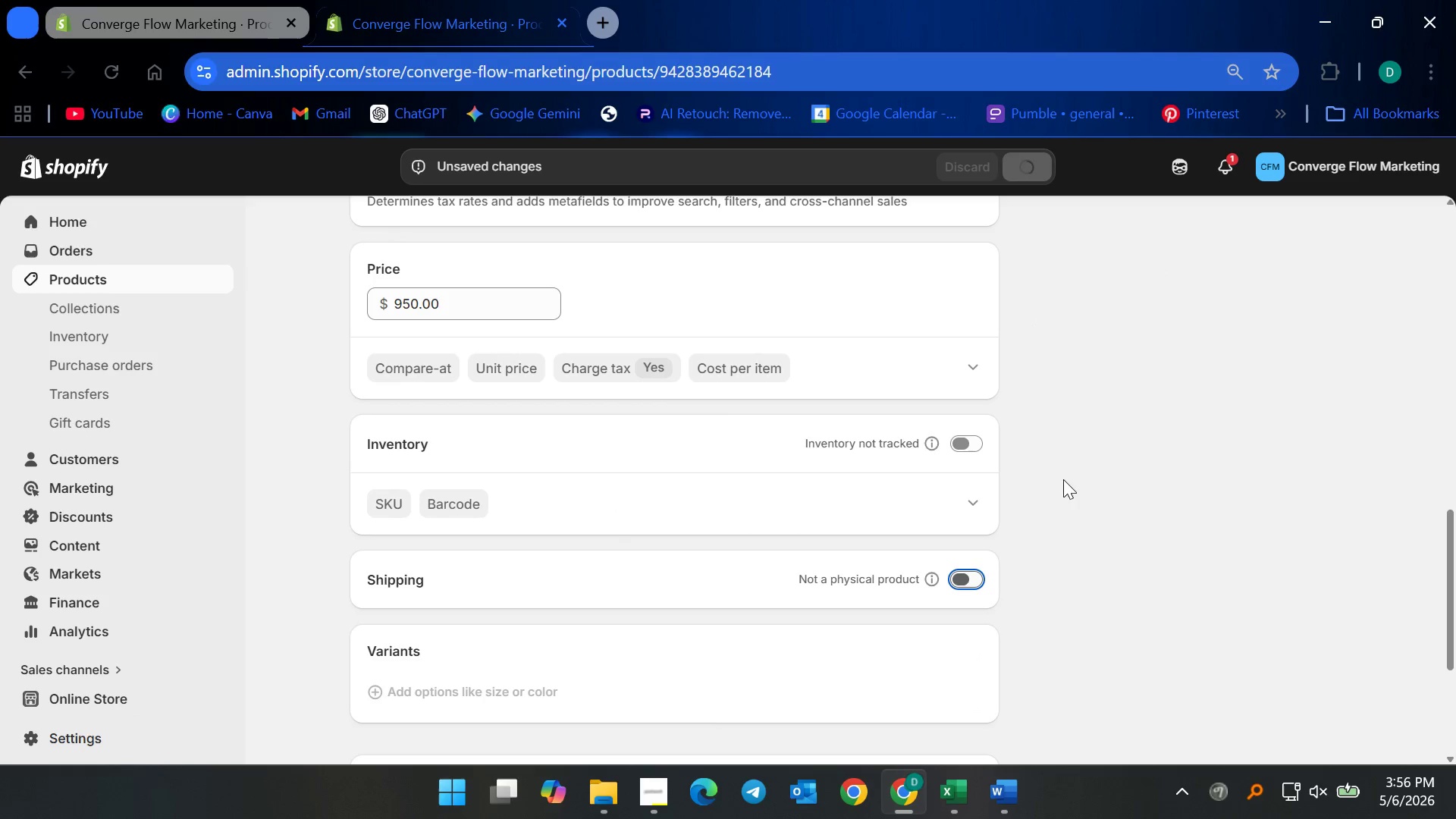 
scroll: coordinate [1062, 513], scroll_direction: down, amount: 3.0
 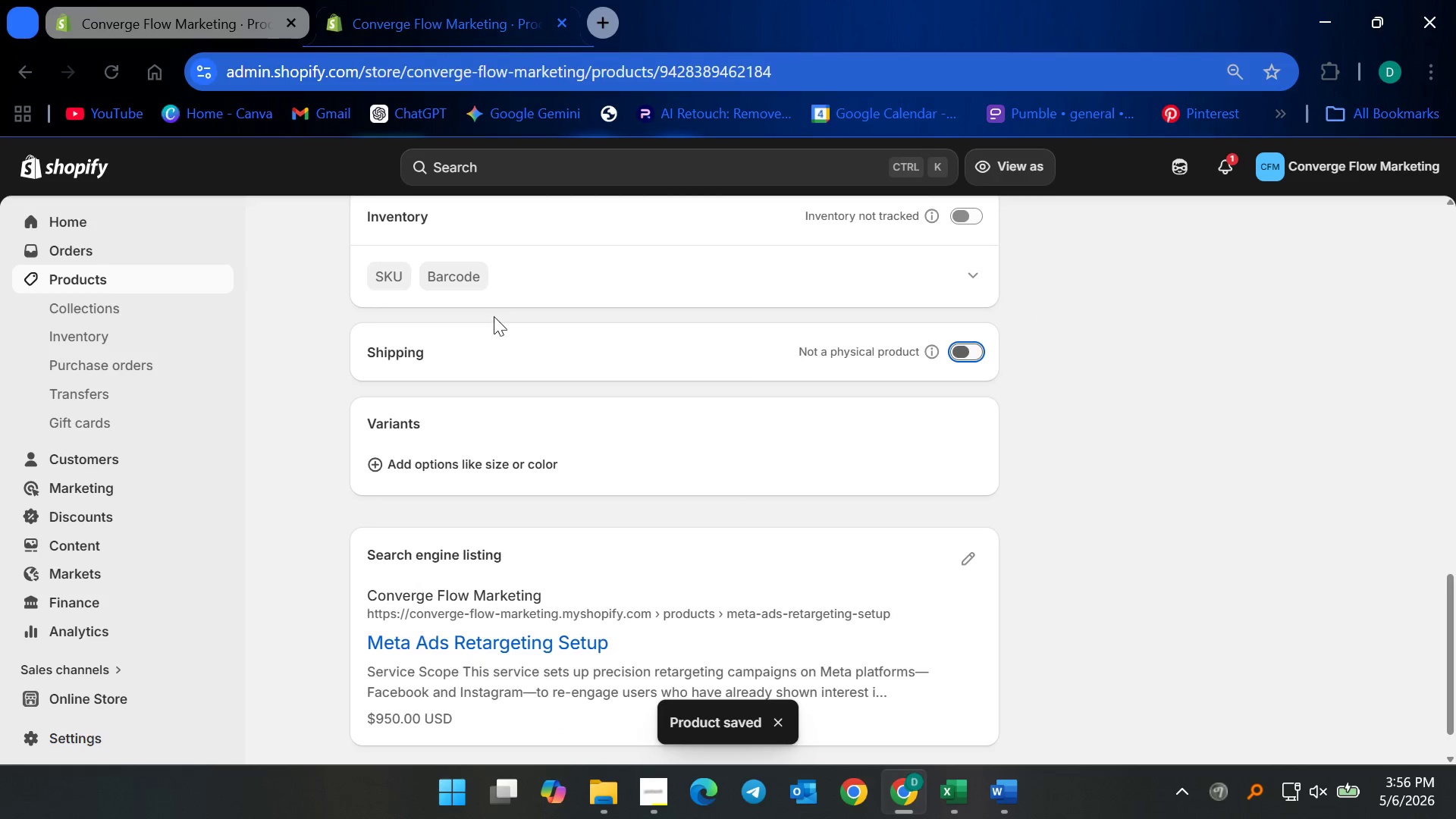 
left_click([386, 275])
 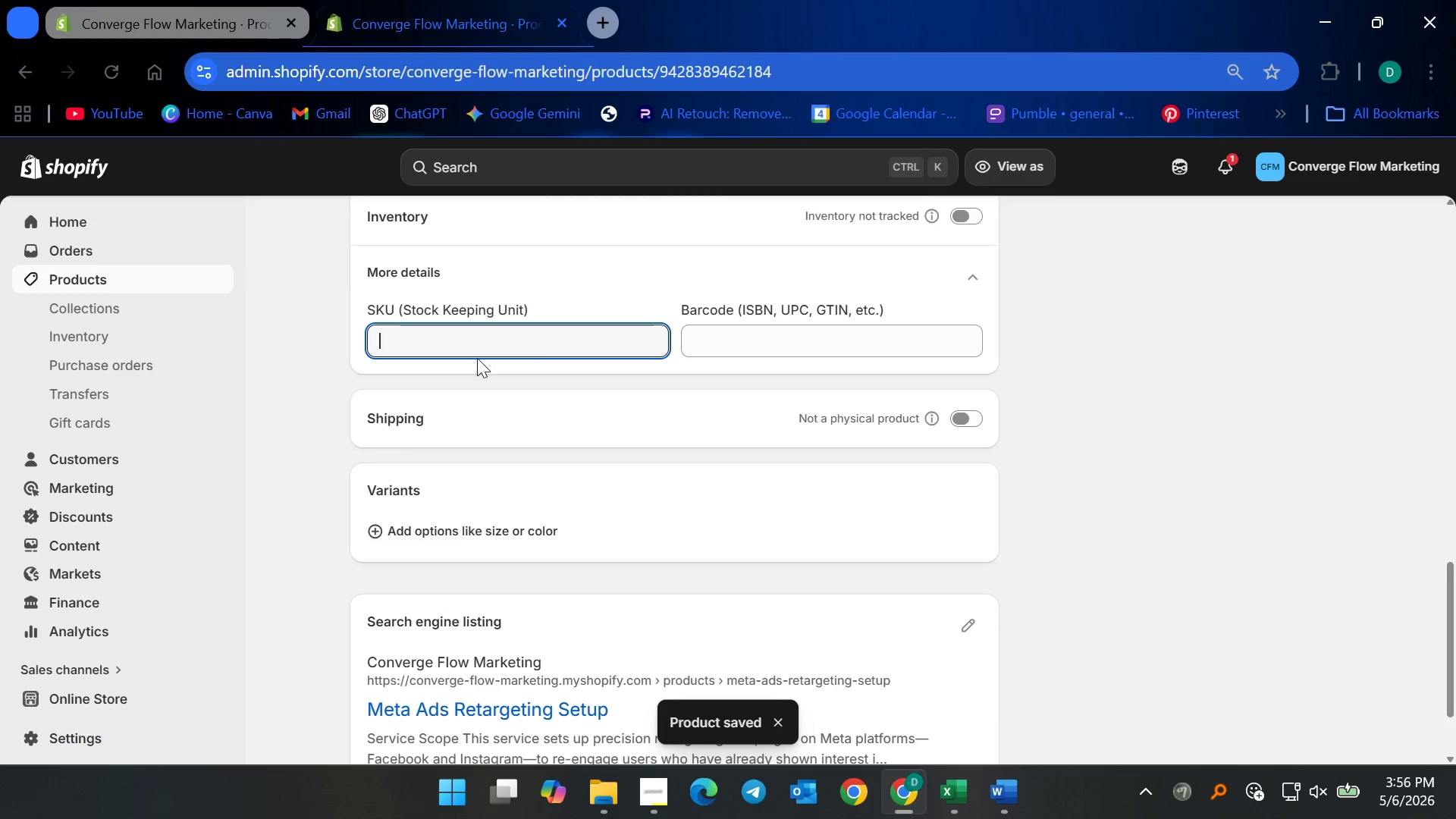 
left_click([469, 340])
 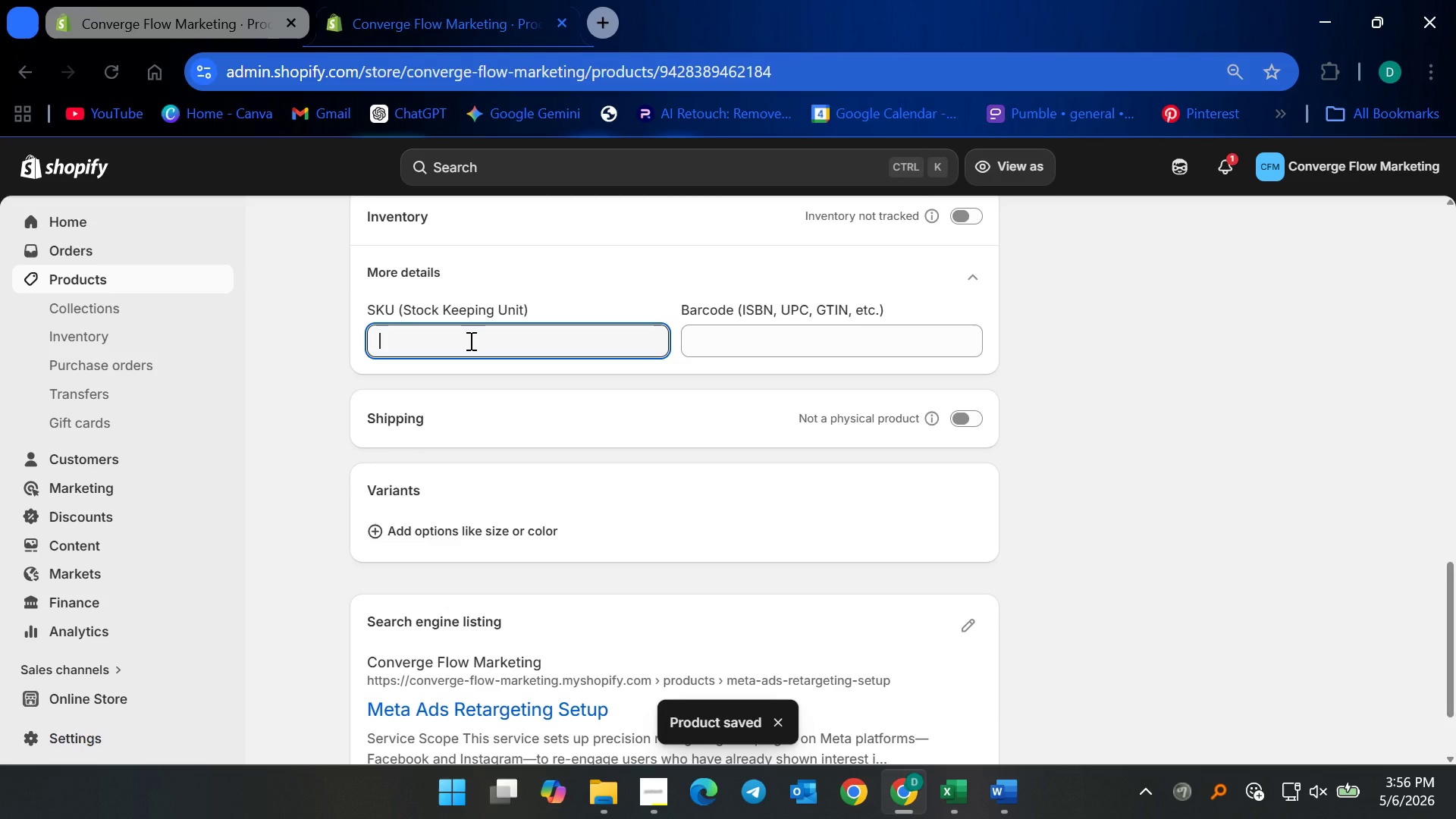 
key(CapsLock)
 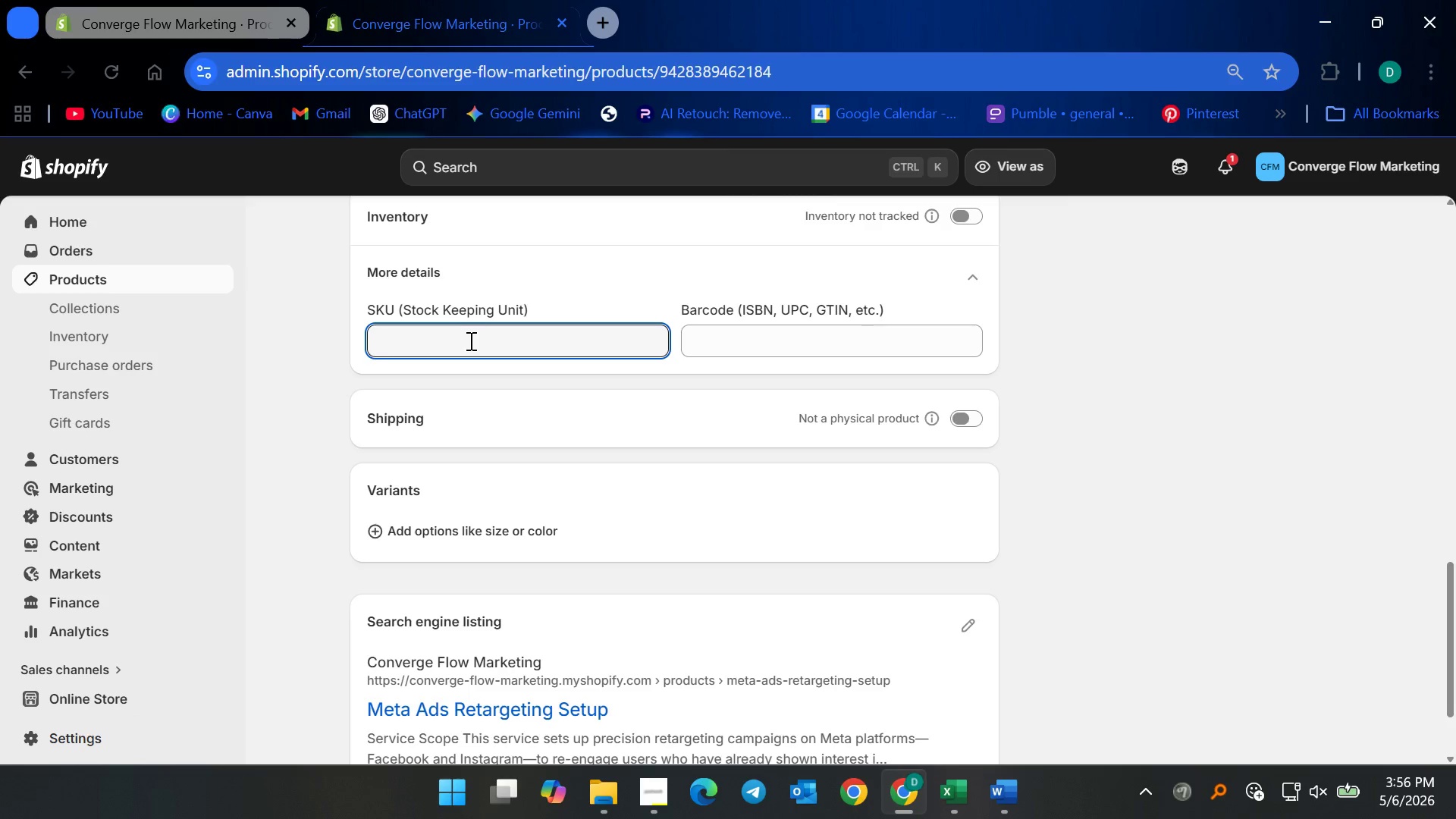 
wait(6.05)
 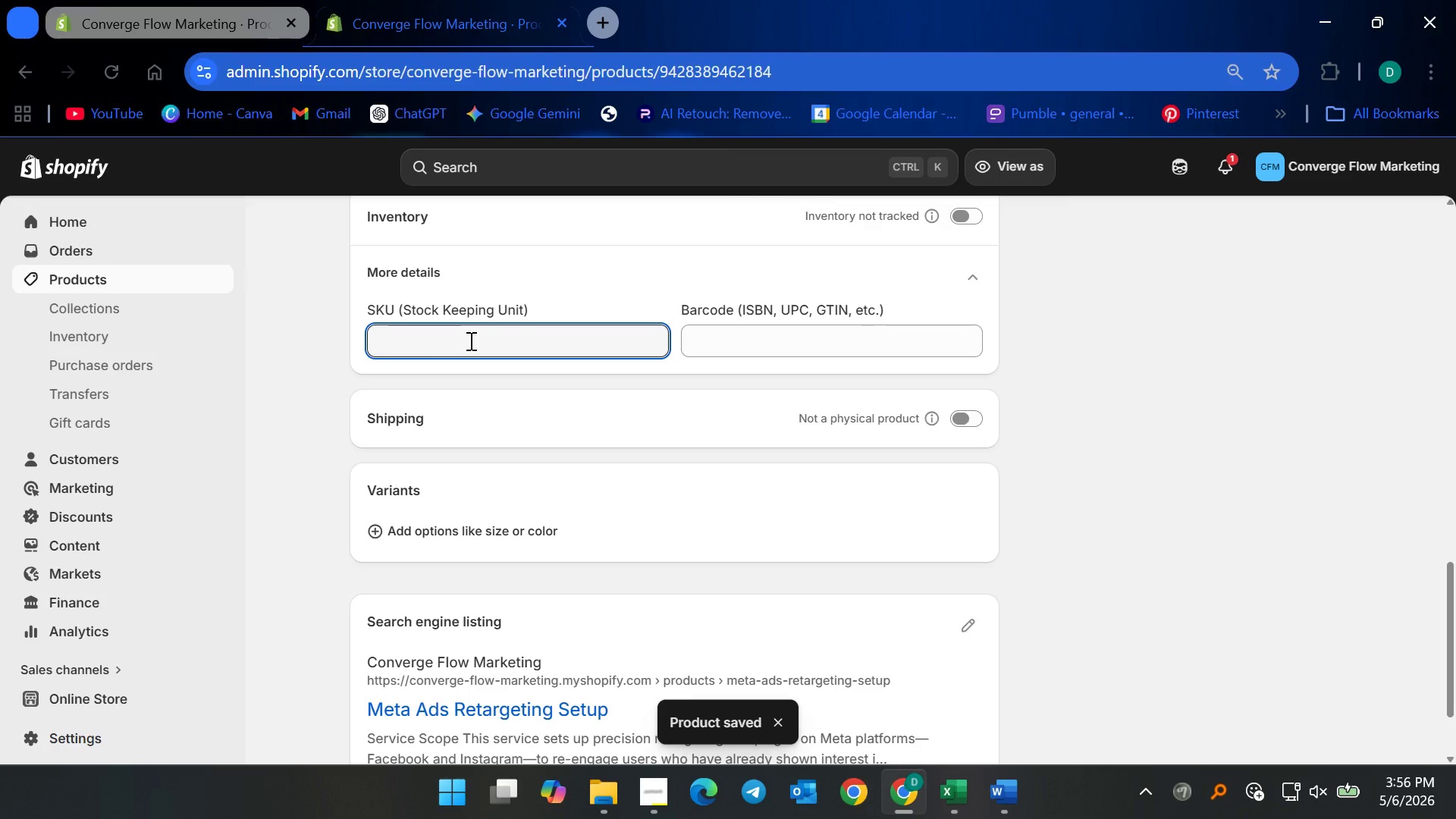 
type(CFM-PPC-RETARGET)
 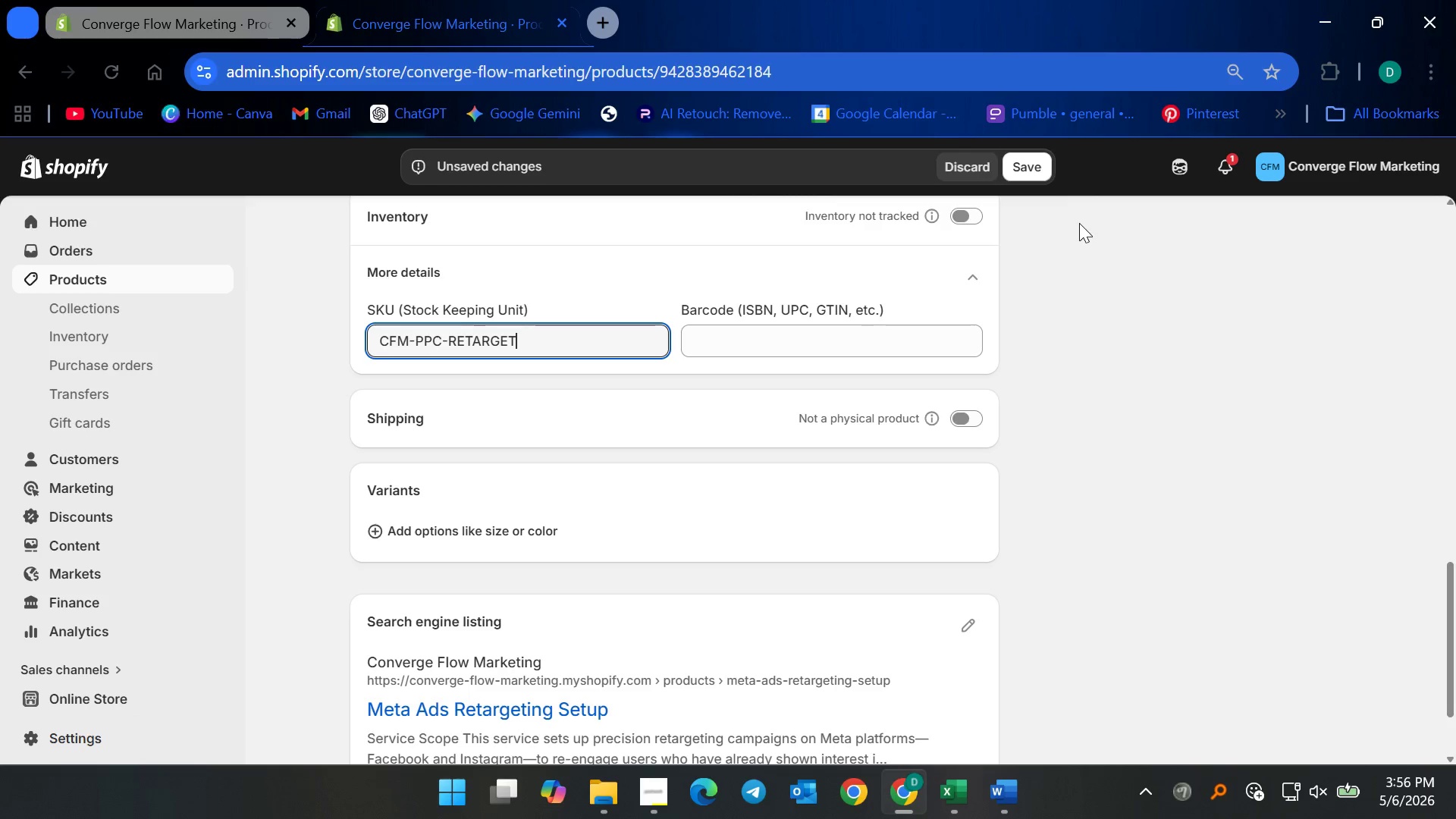 
left_click([973, 279])
 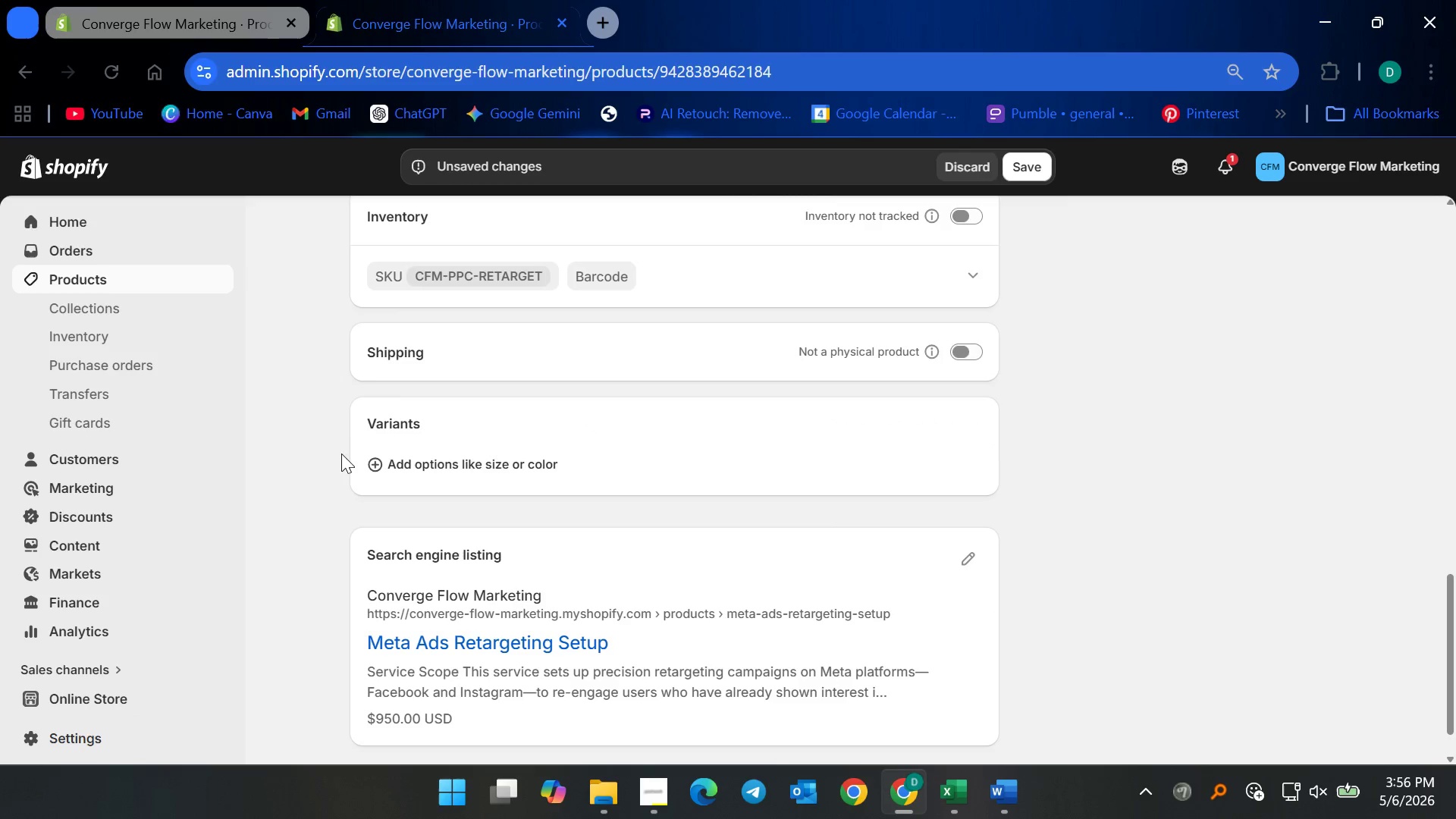 
left_click([368, 463])
 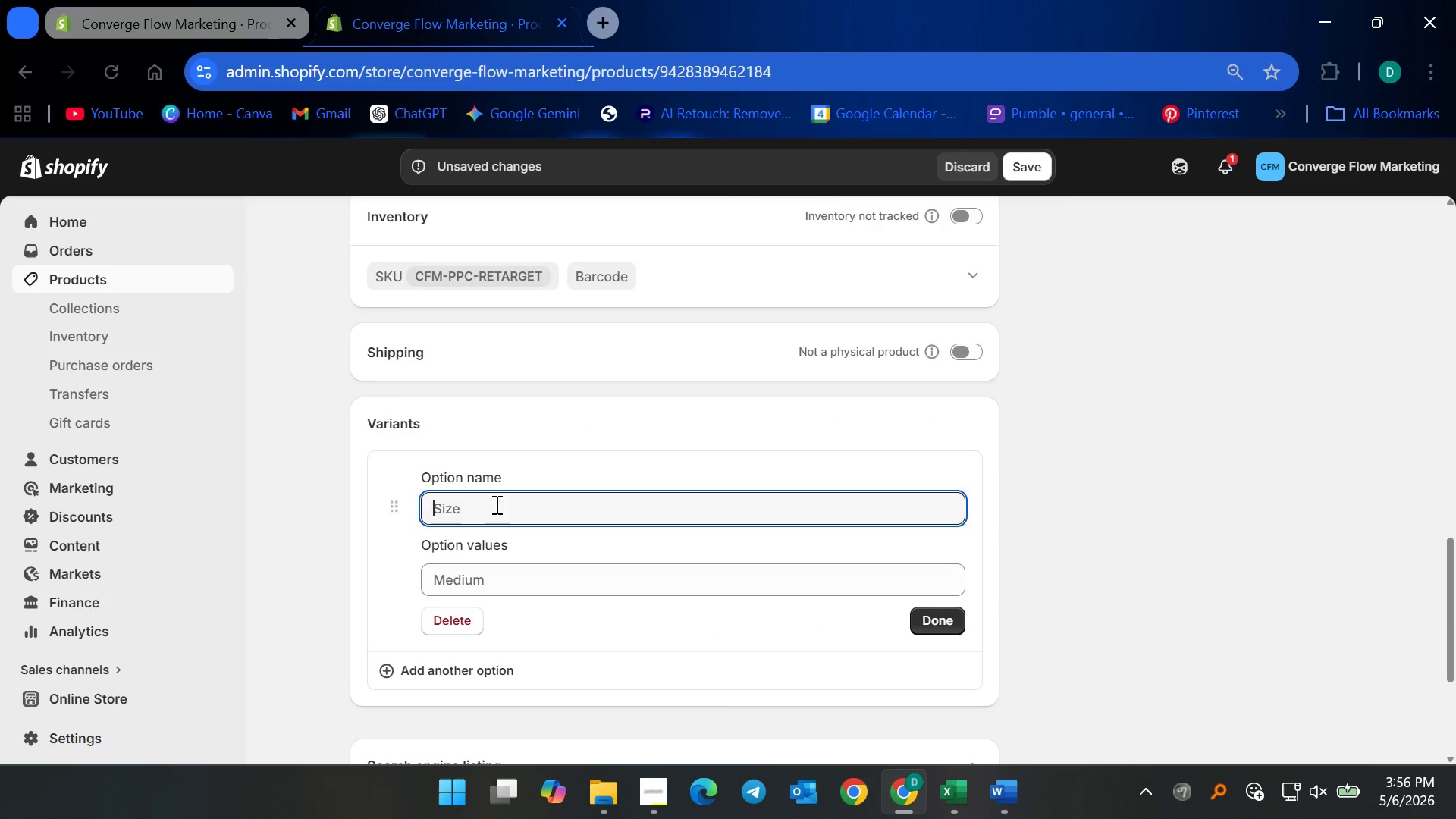 
type(Service Package)
 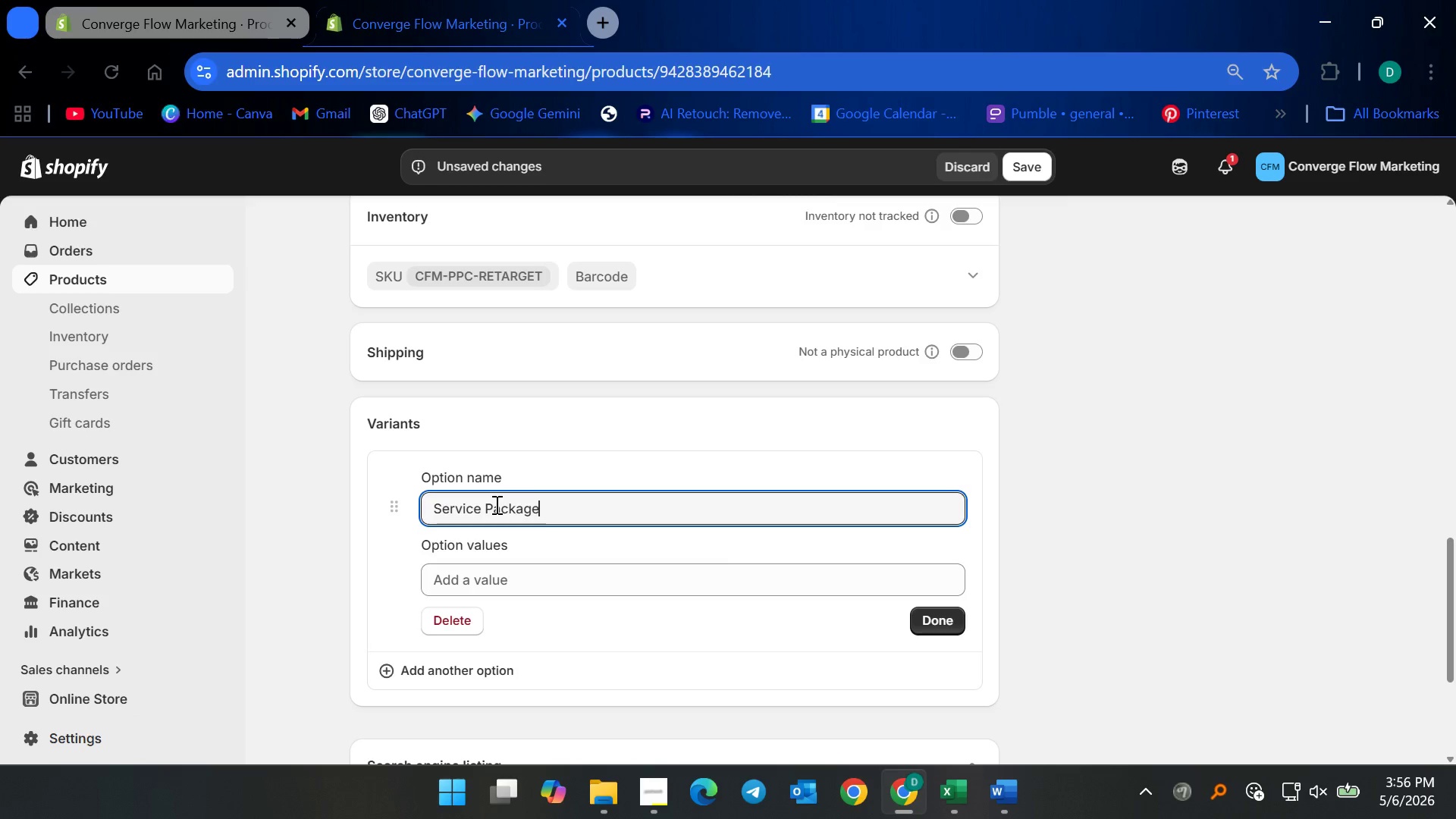 
left_click([500, 572])
 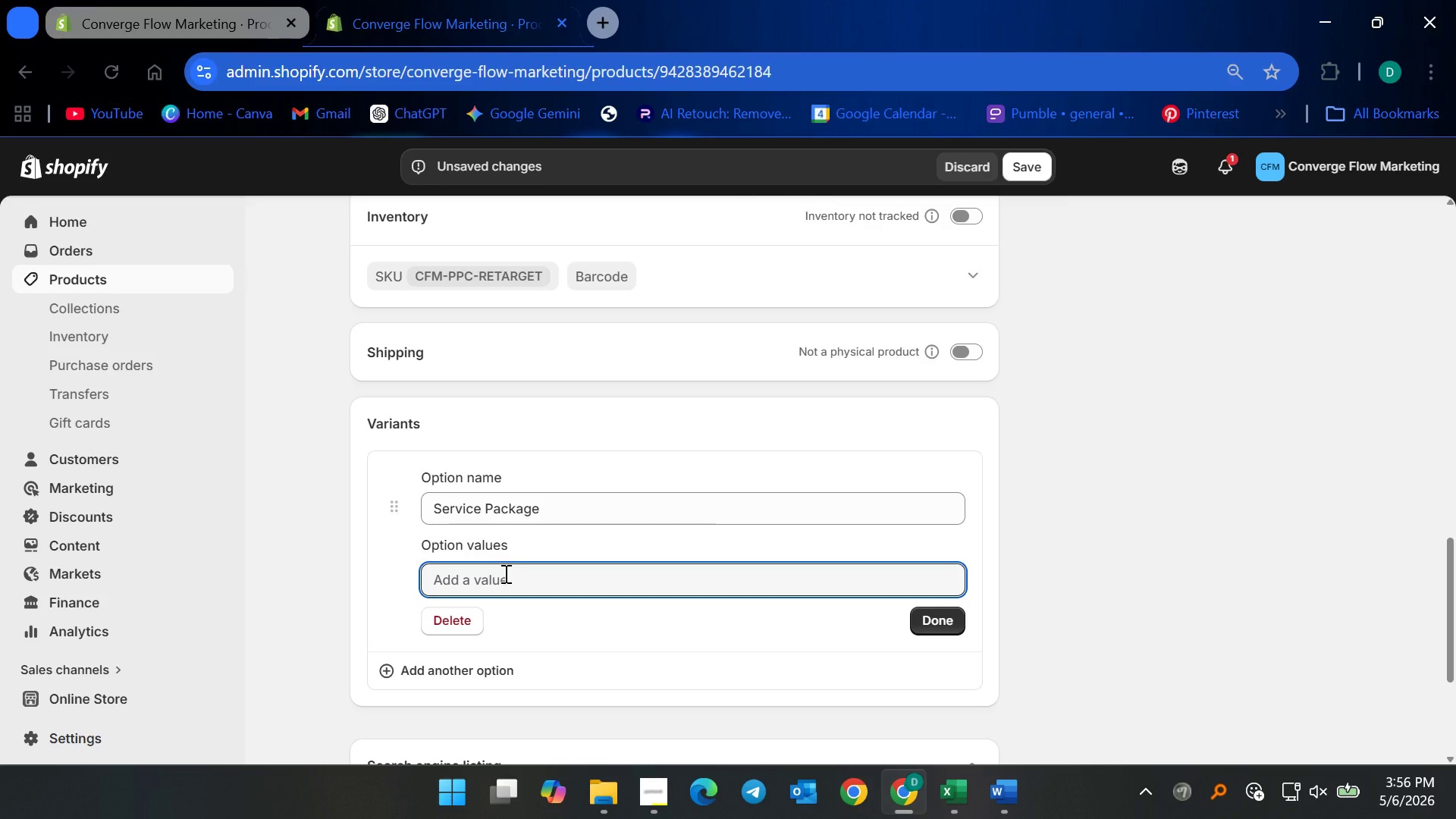 
type(Retargeting Setup)
 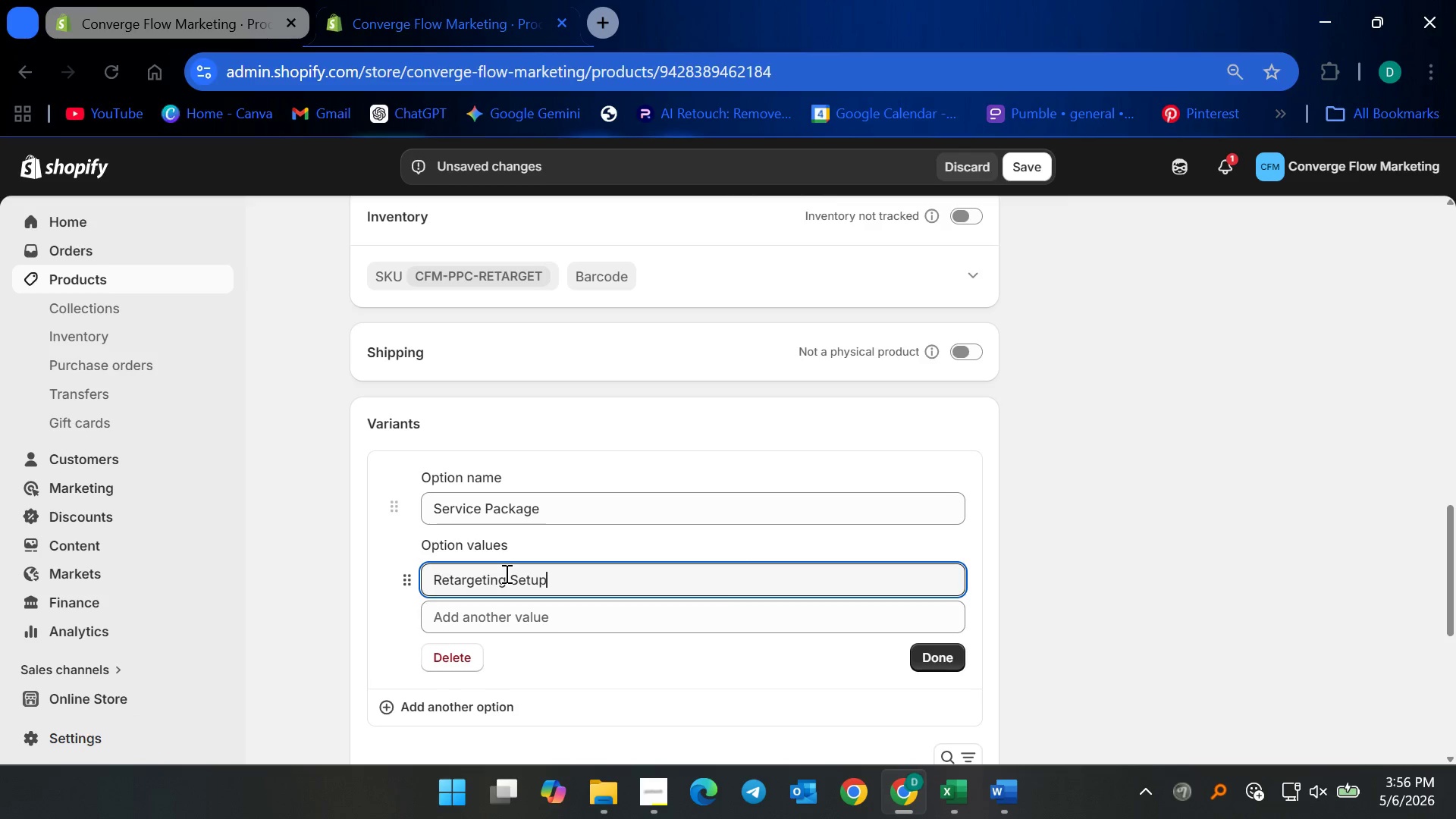 
left_click([941, 659])
 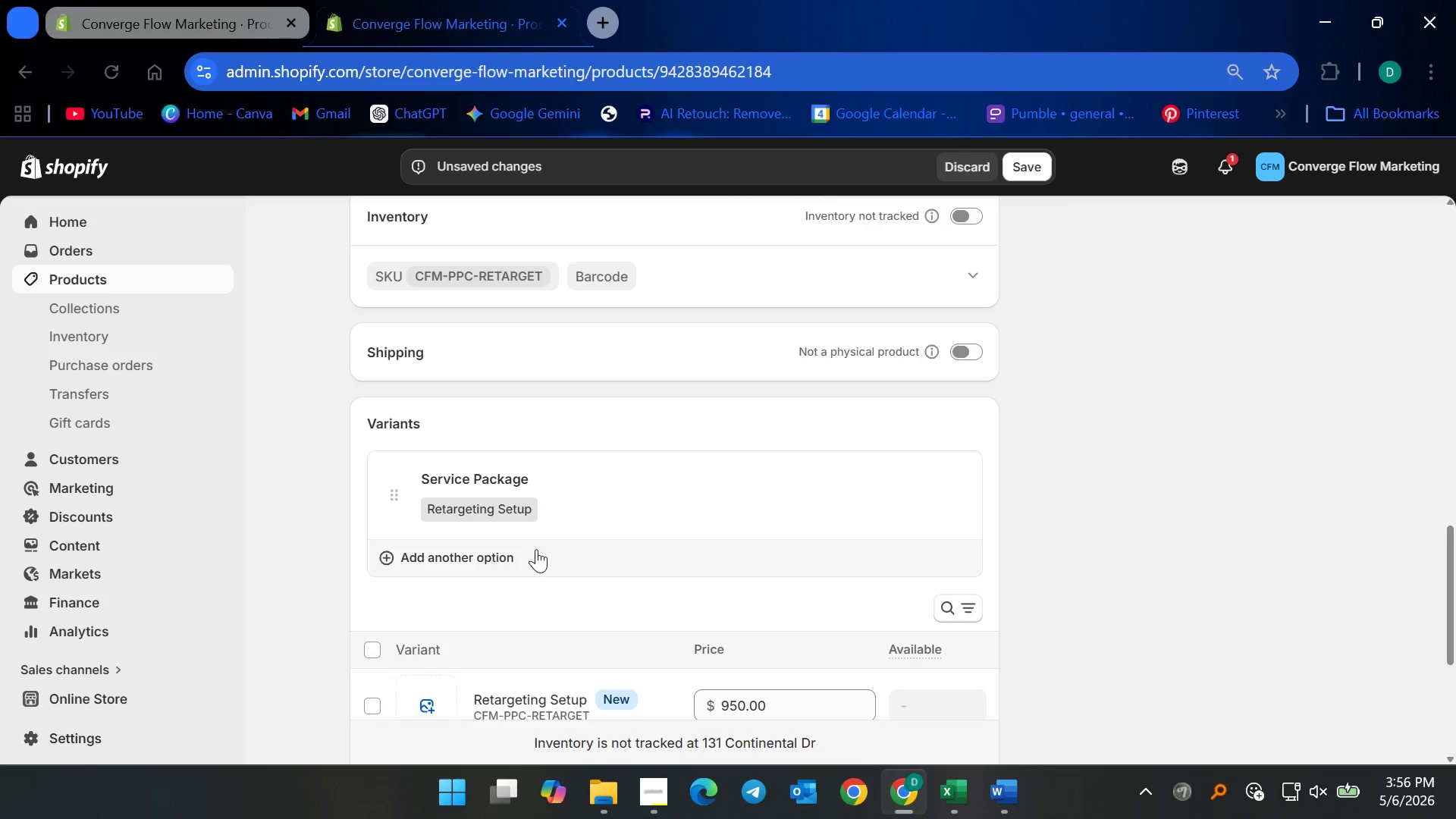 
scroll: coordinate [537, 576], scroll_direction: down, amount: 2.0
 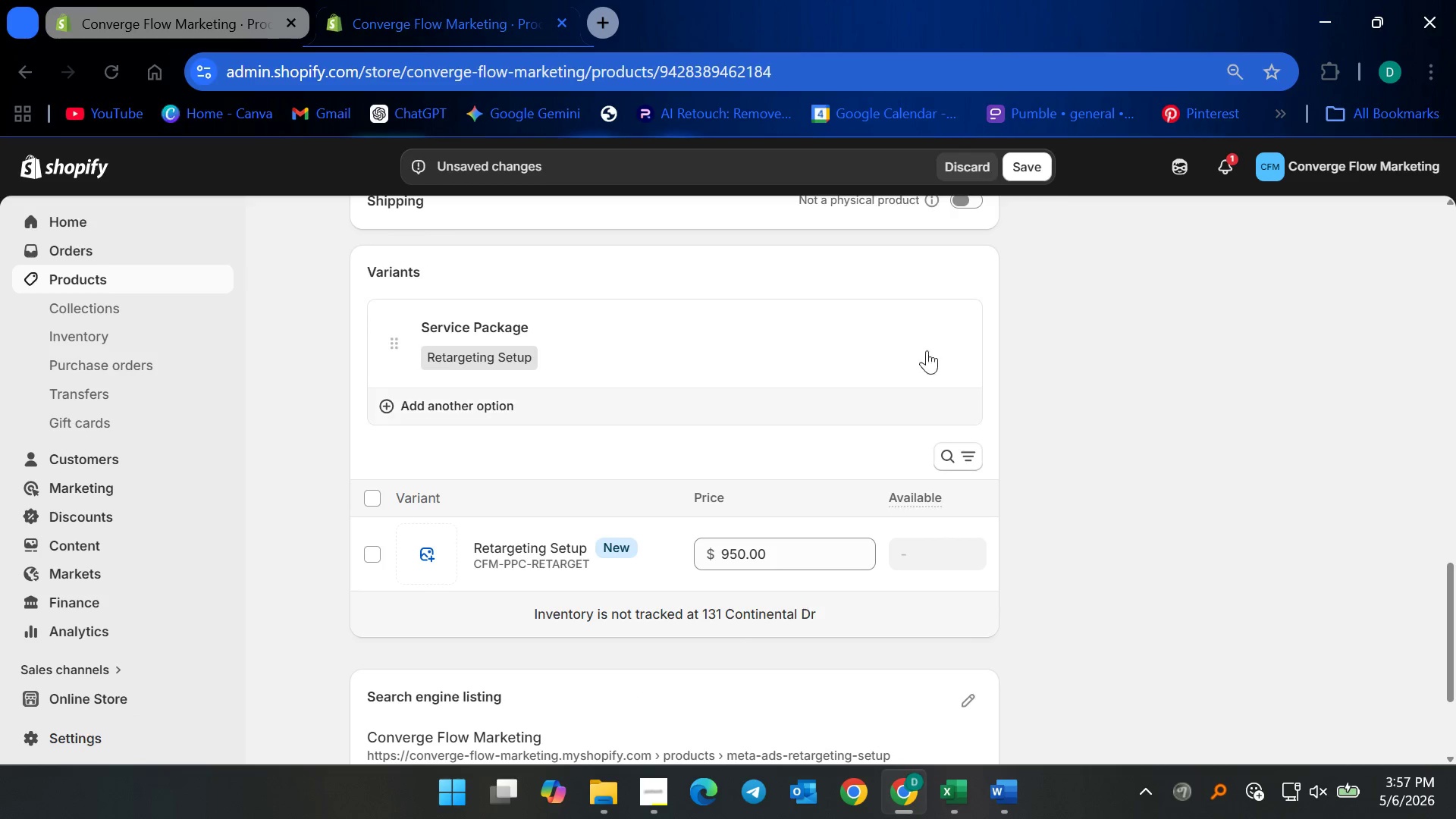 
left_click([1031, 169])
 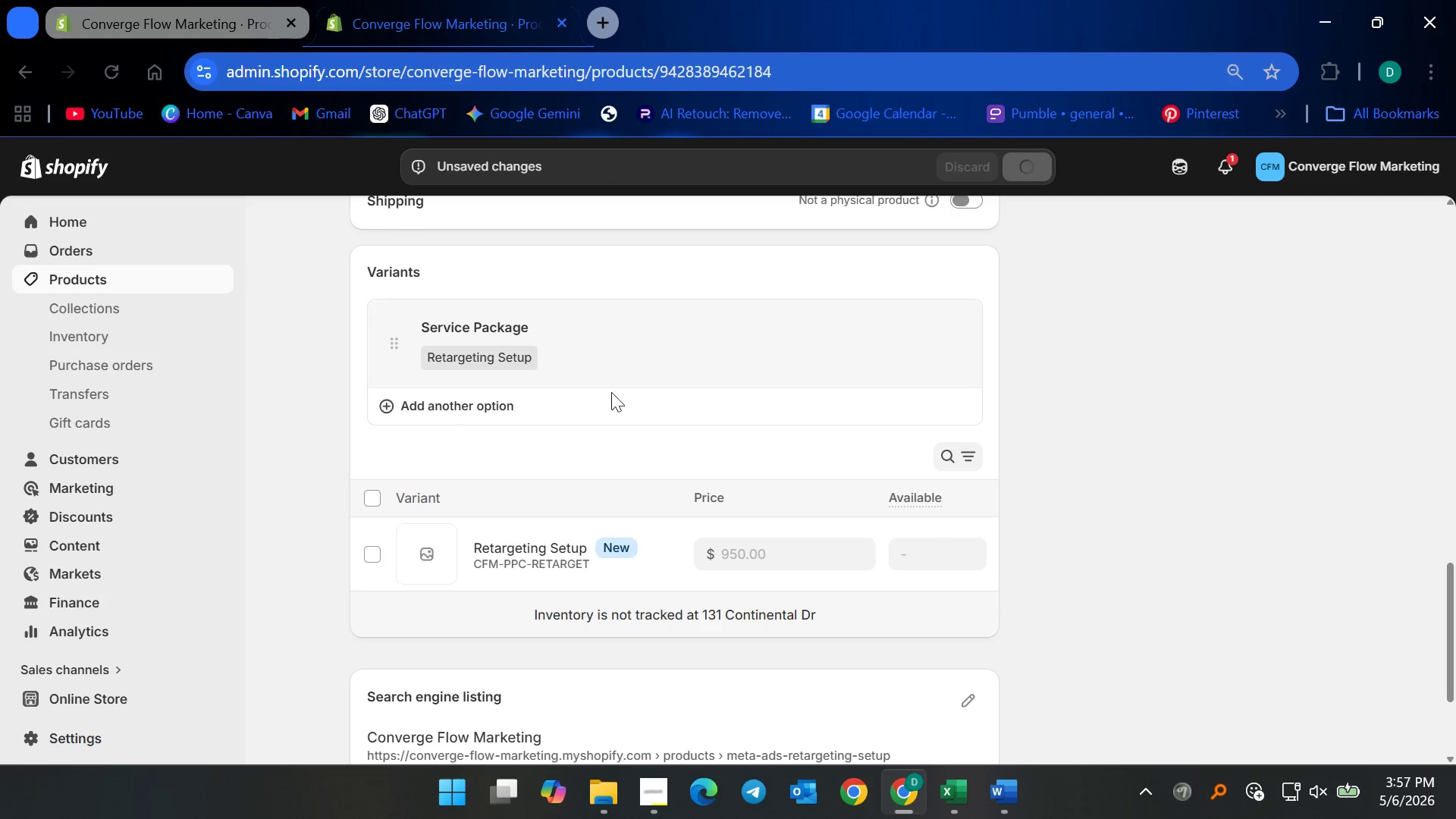 
scroll: coordinate [494, 512], scroll_direction: up, amount: 5.0
 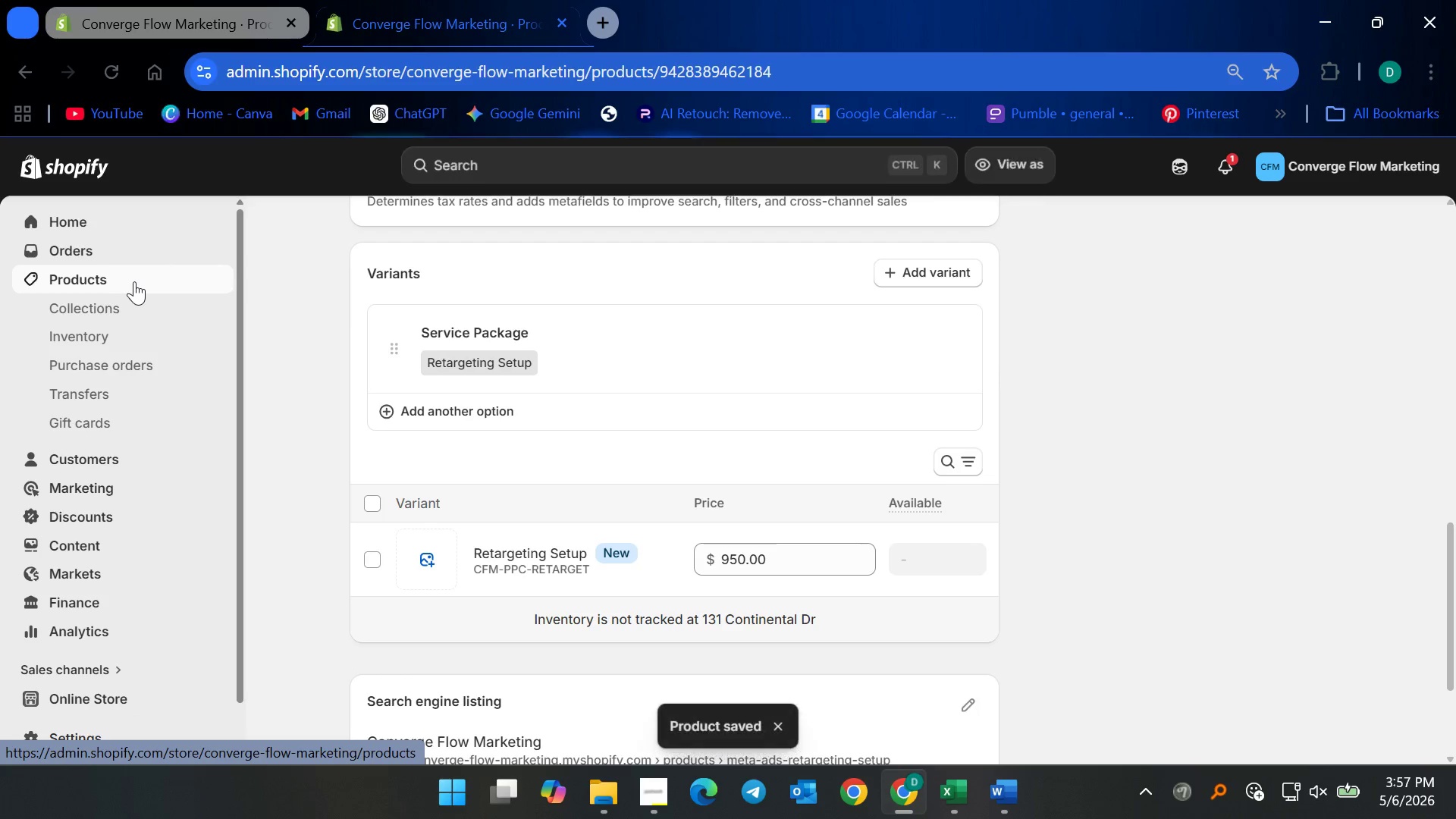 
left_click([134, 281])
 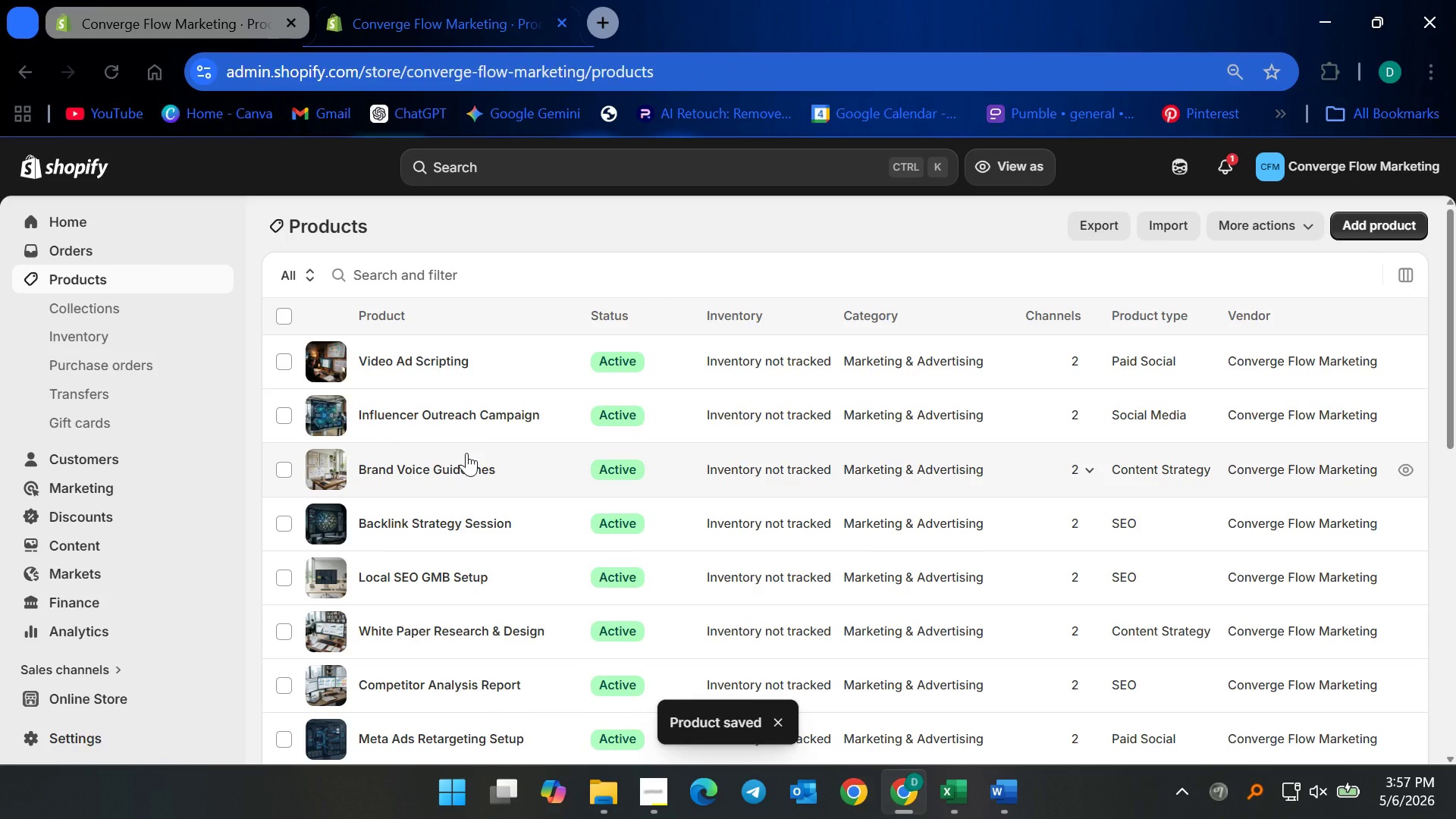 
scroll: coordinate [493, 553], scroll_direction: down, amount: 10.0
 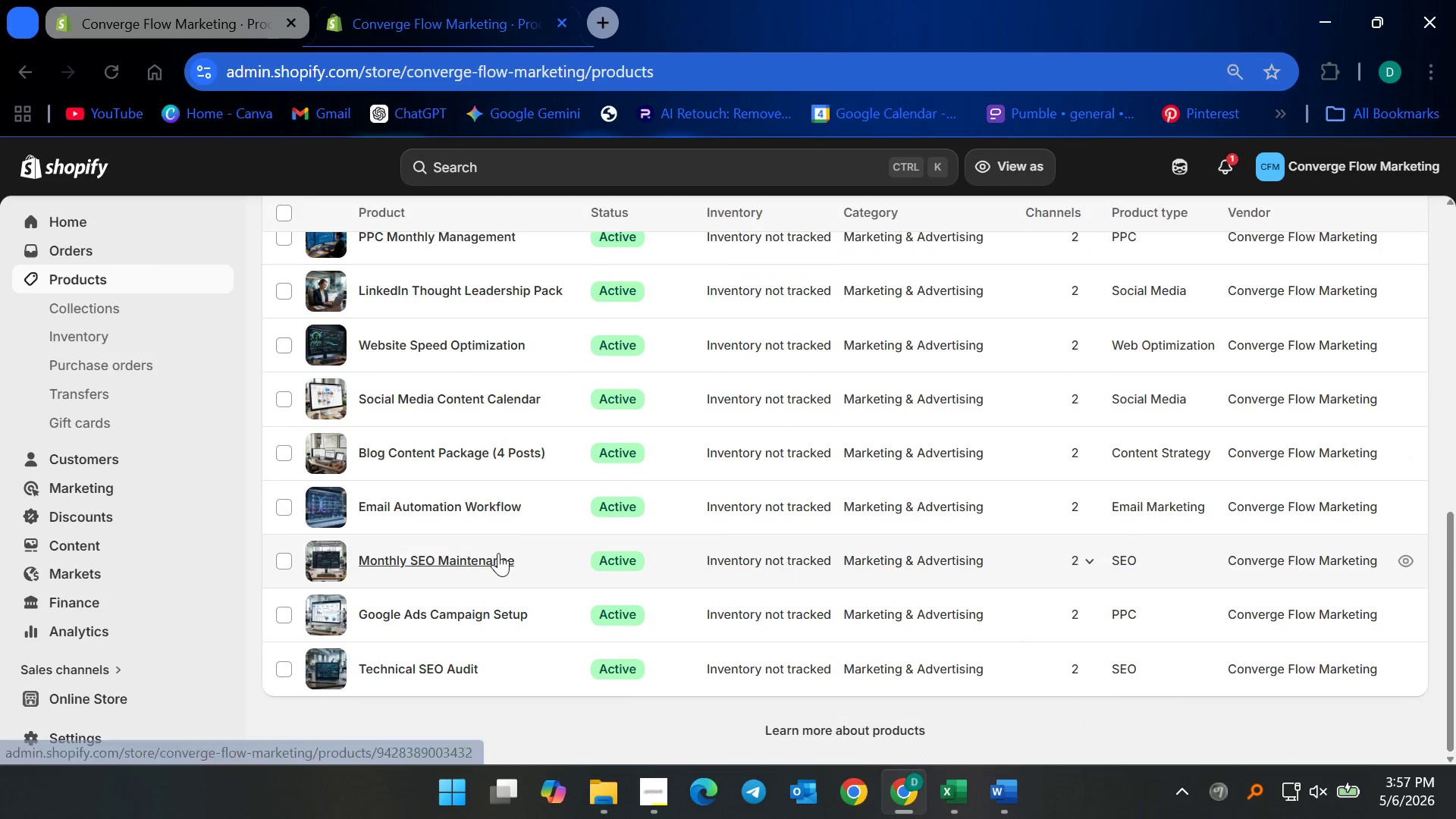 
scroll: coordinate [425, 404], scroll_direction: up, amount: 7.0
 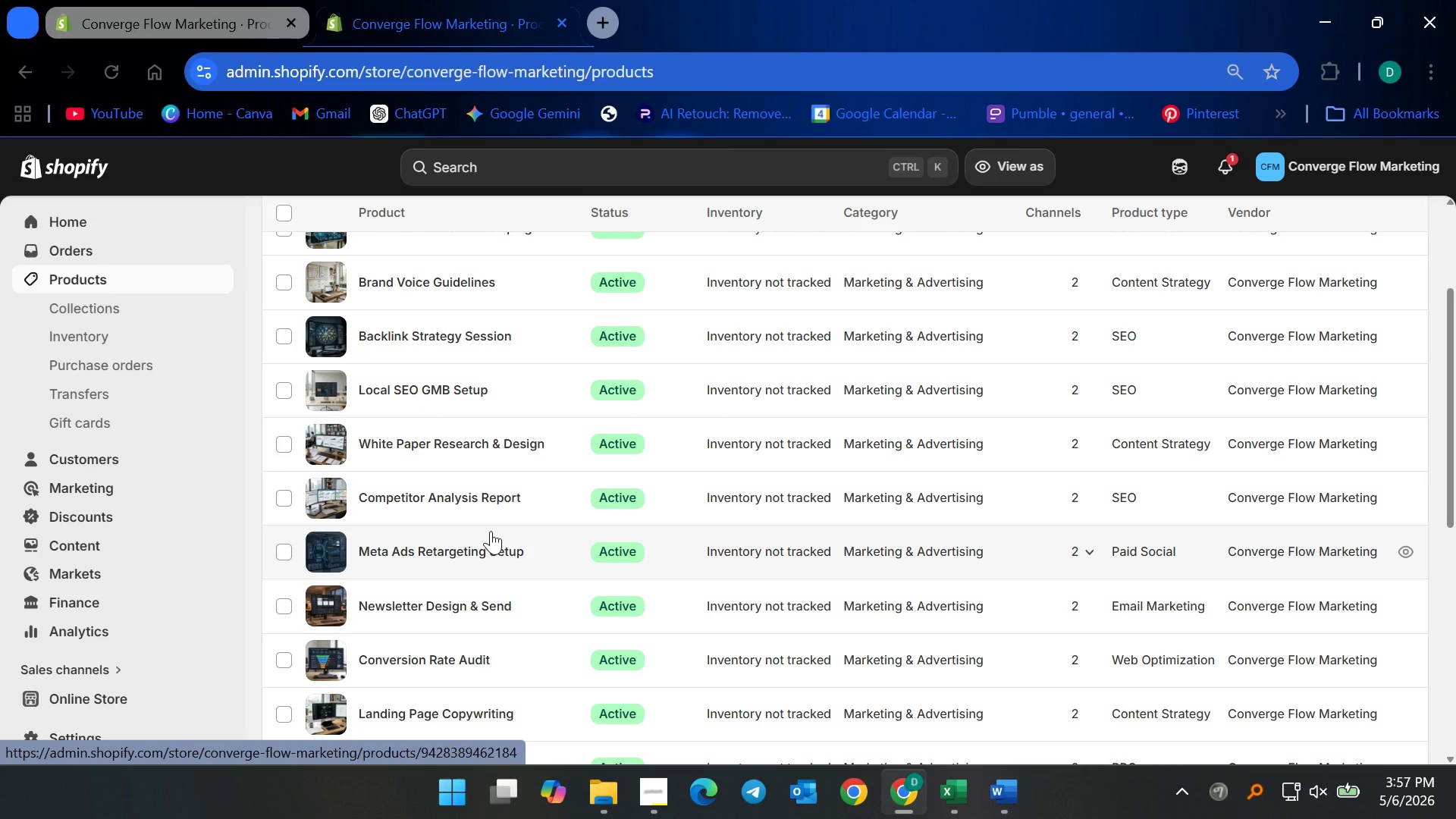 
left_click([425, 548])
 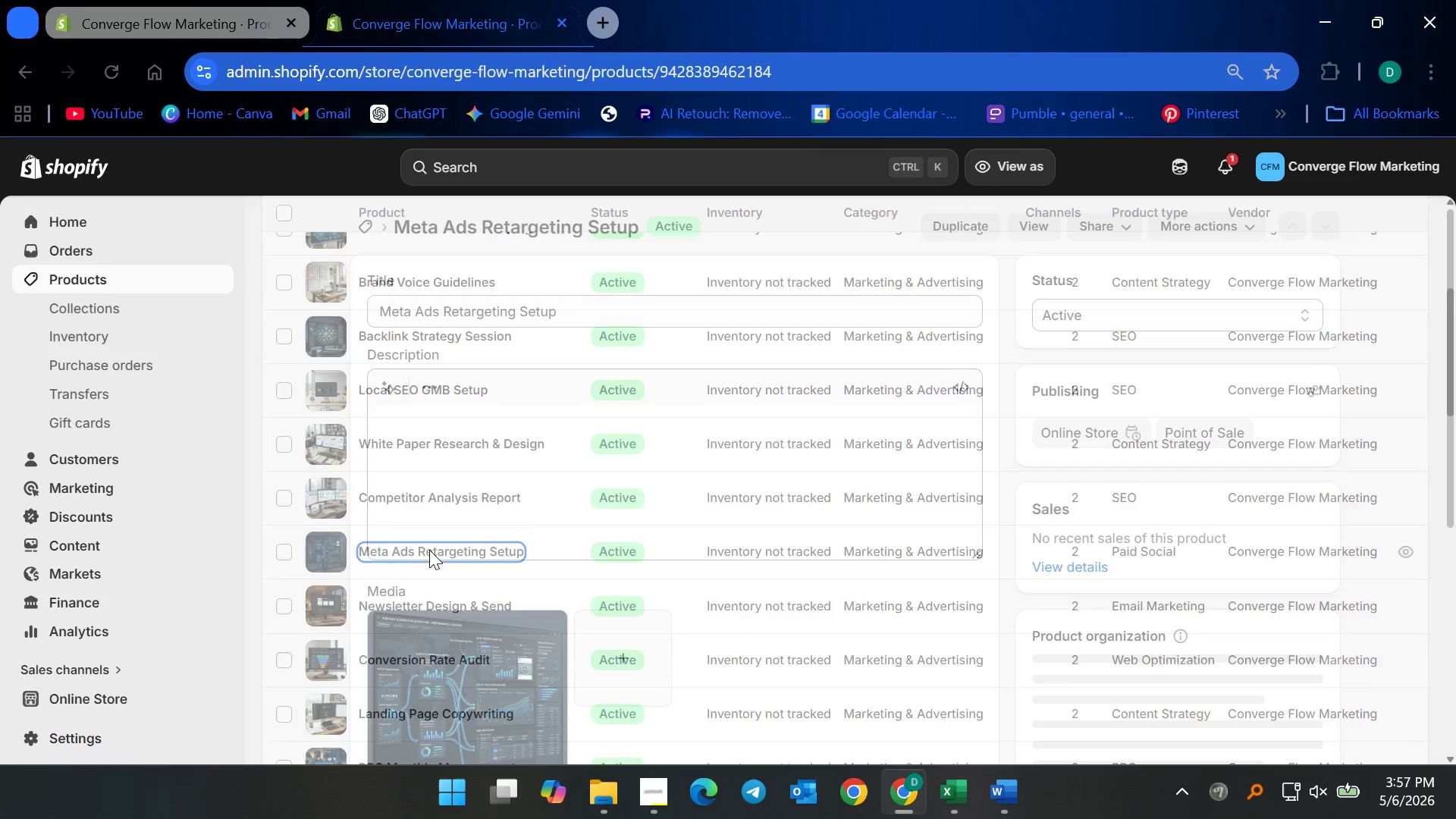 
scroll: coordinate [582, 544], scroll_direction: down, amount: 19.0
 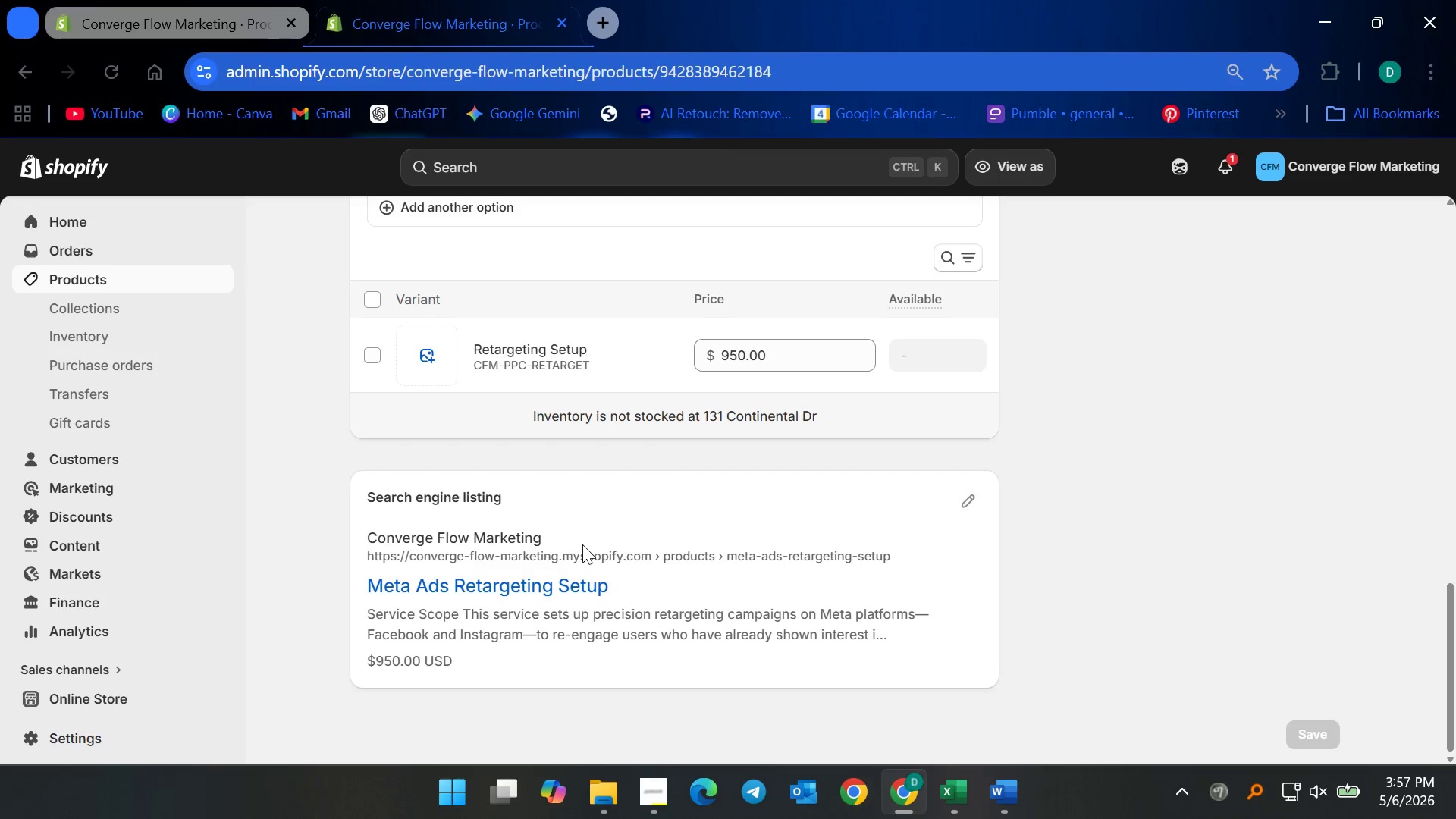 
wait(26.55)
 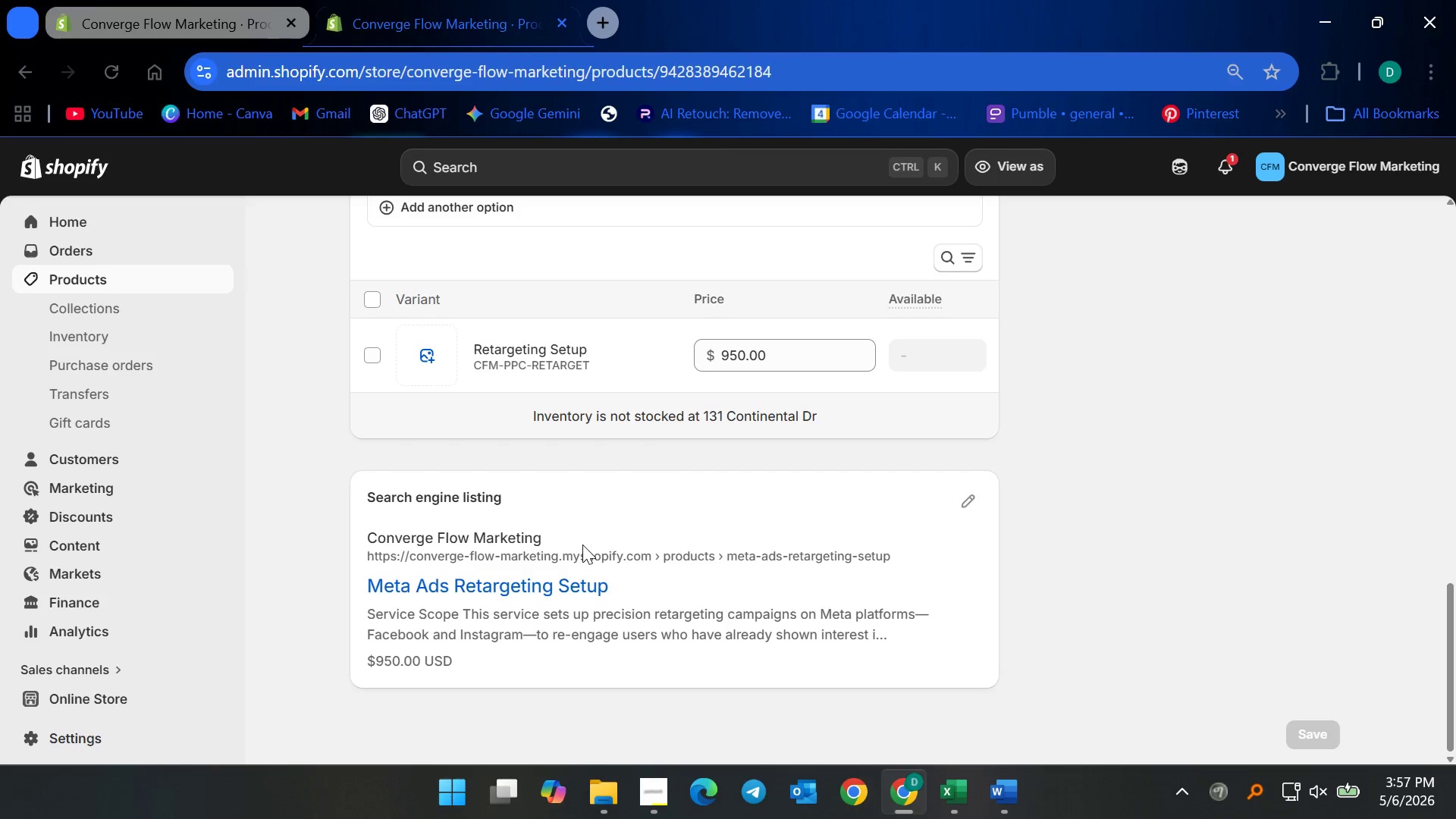 
left_click([86, 270])
 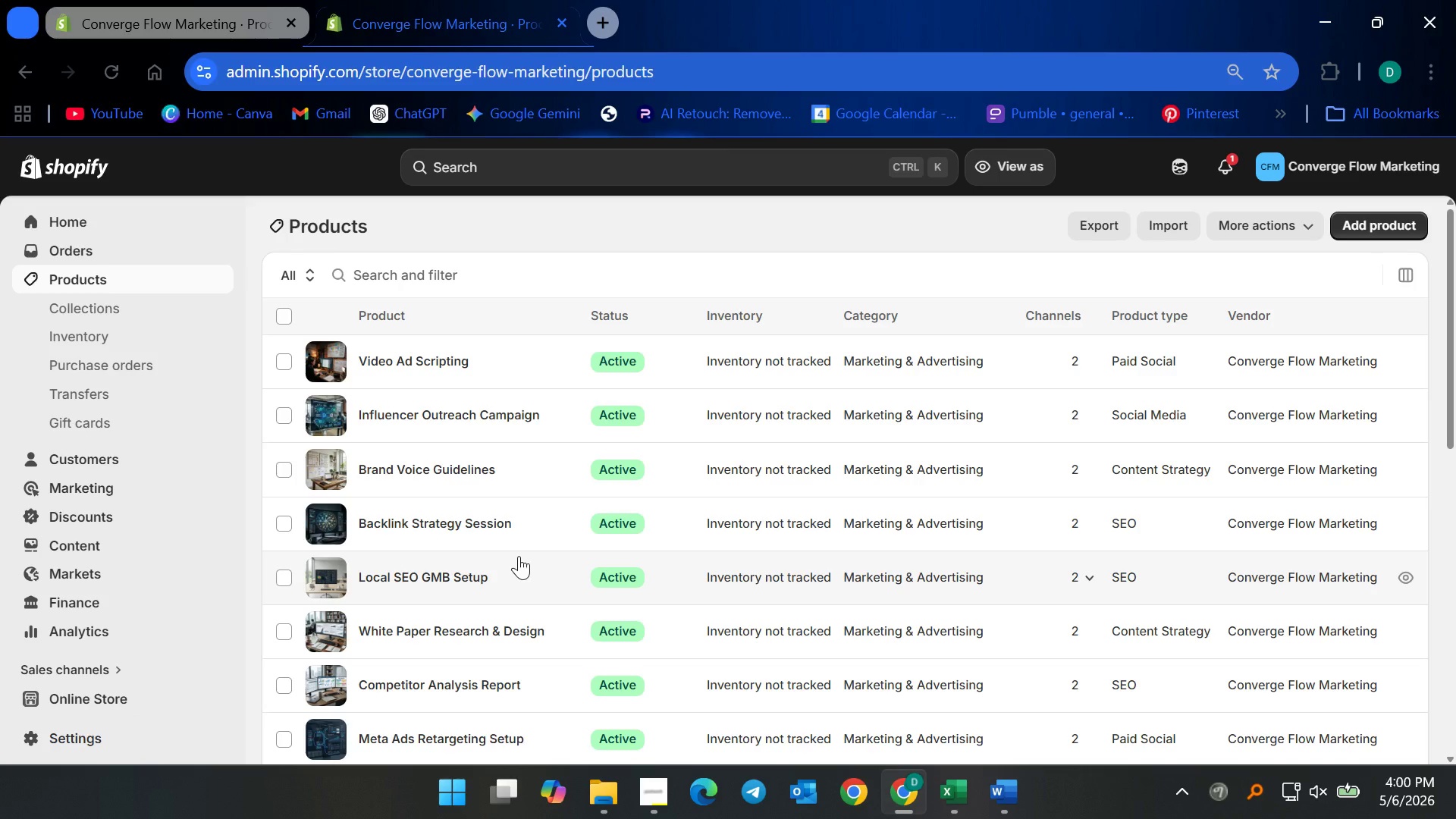 
wait(155.23)
 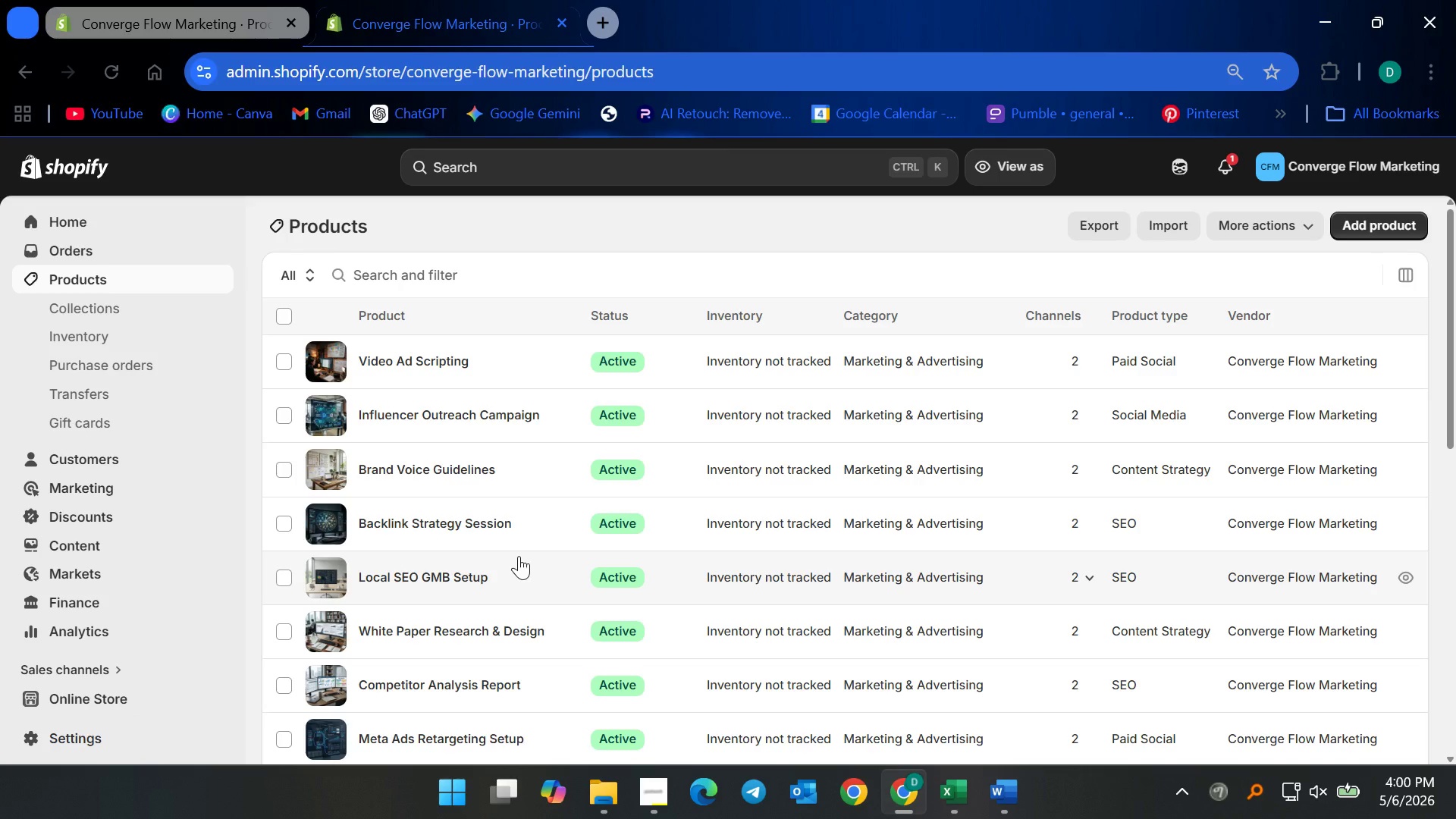 
double_click([1004, 797])
 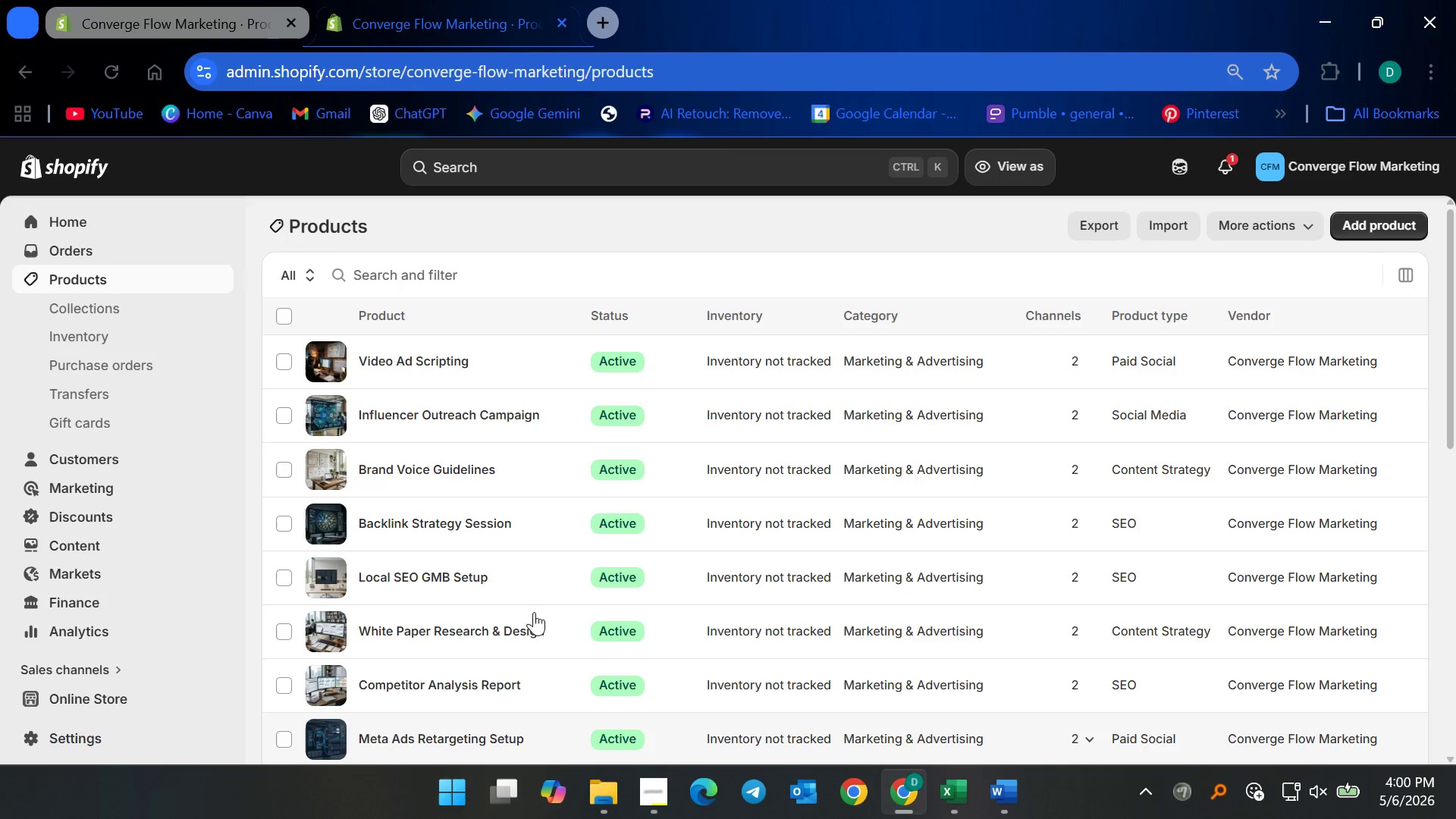 
scroll: coordinate [525, 571], scroll_direction: down, amount: 2.0
 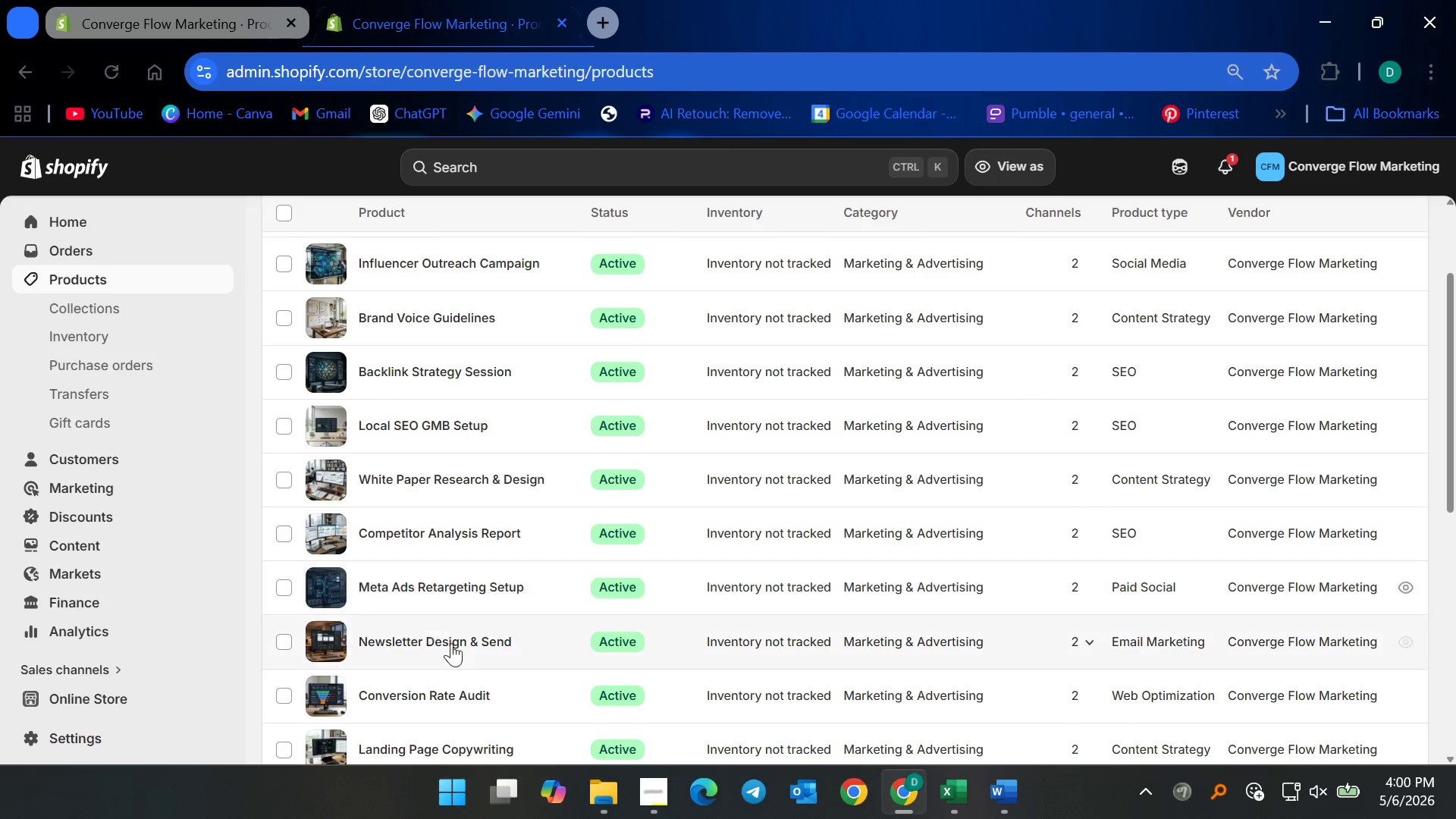 
left_click([453, 540])
 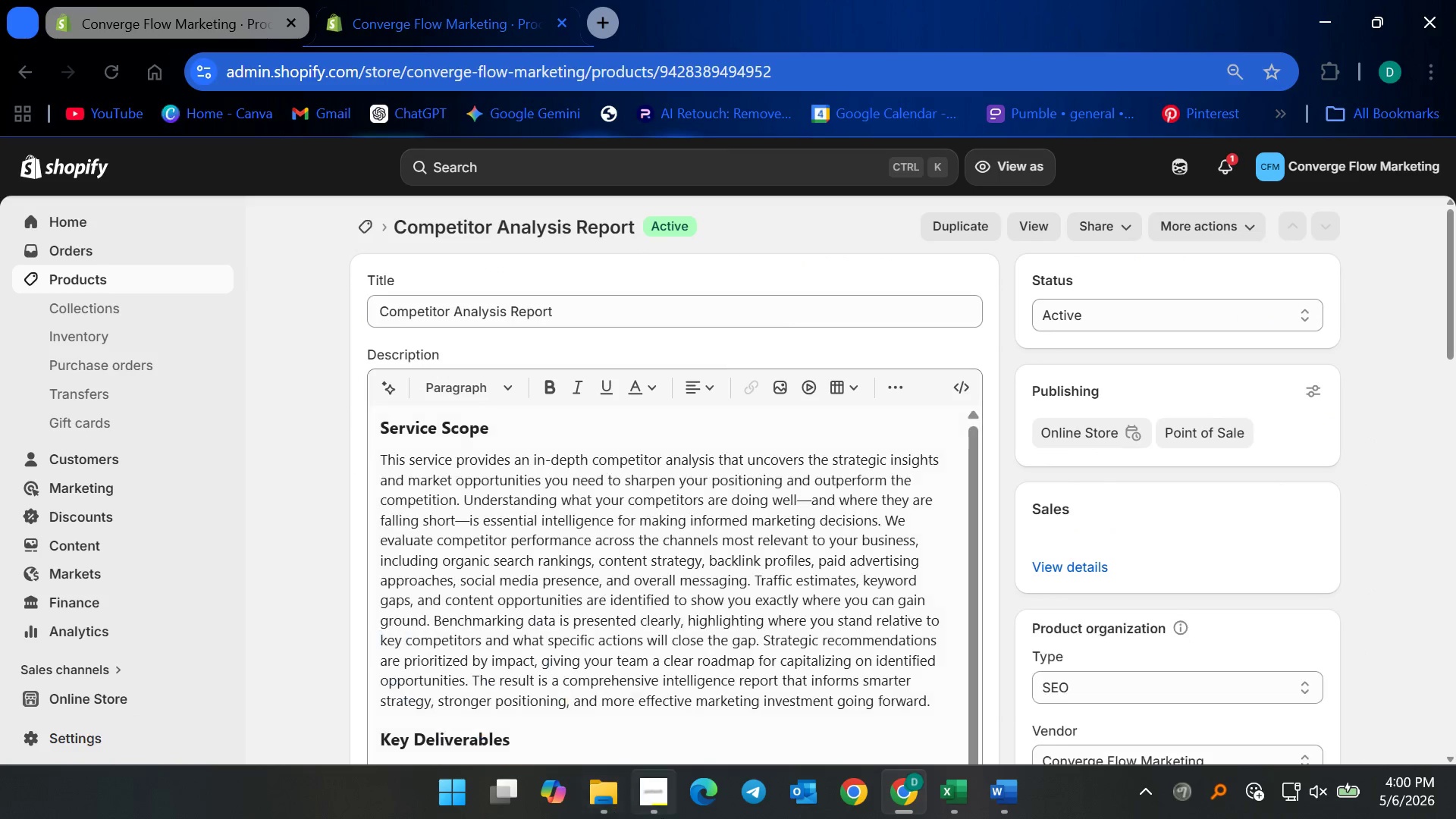 
left_click([669, 803])